 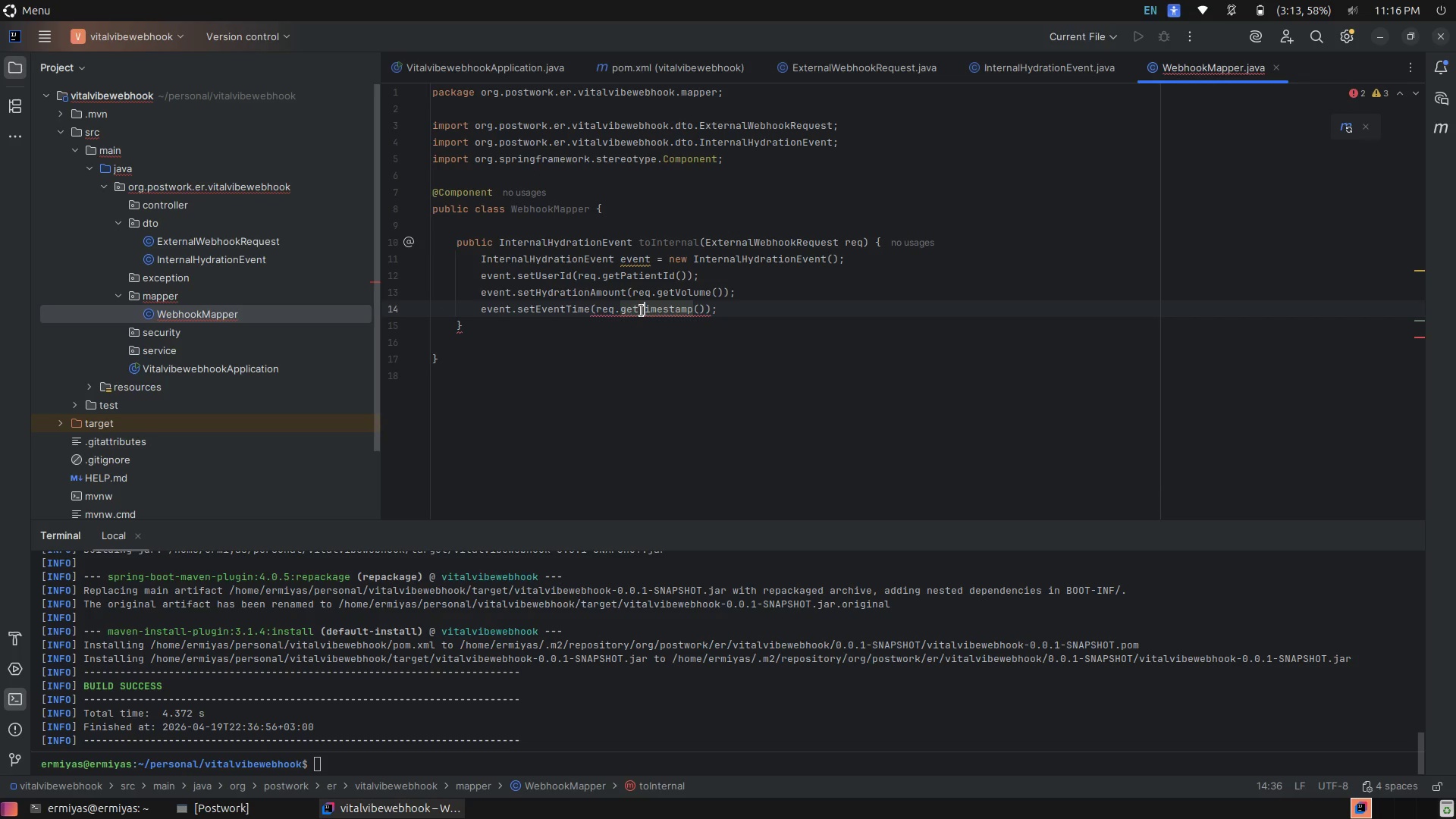 
left_click([639, 309])
 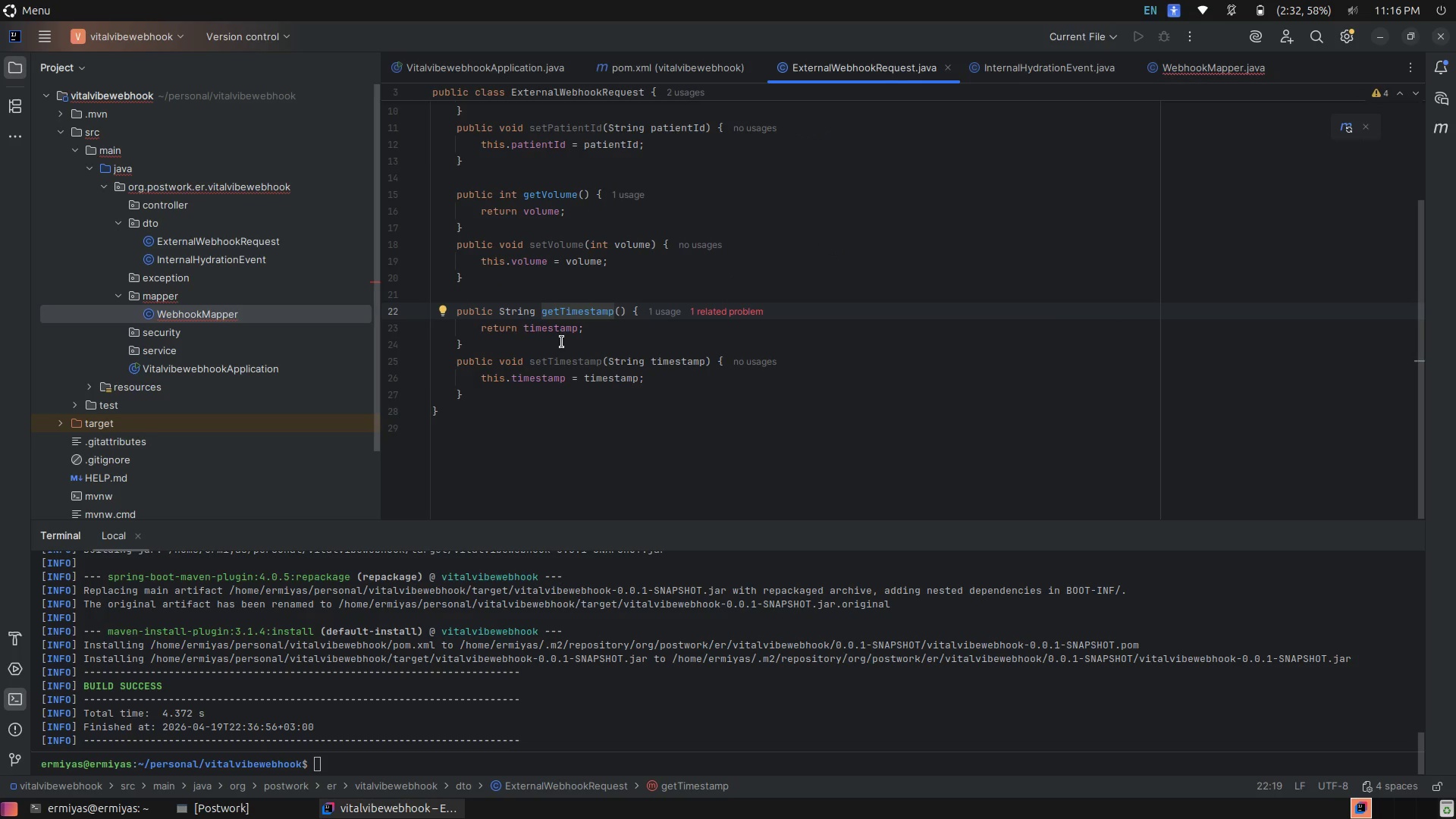 
left_click([595, 337])
 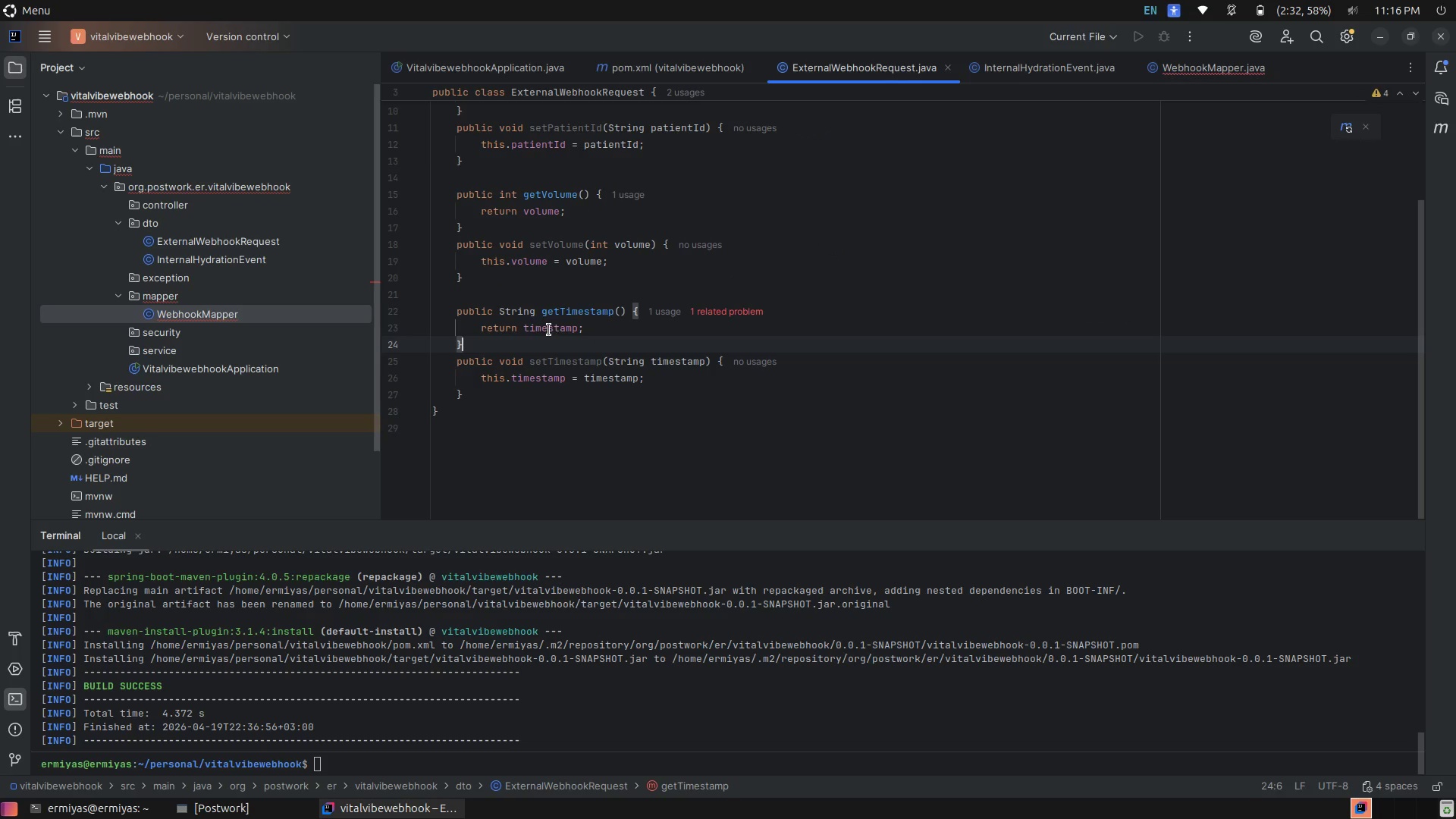 
left_click([510, 307])
 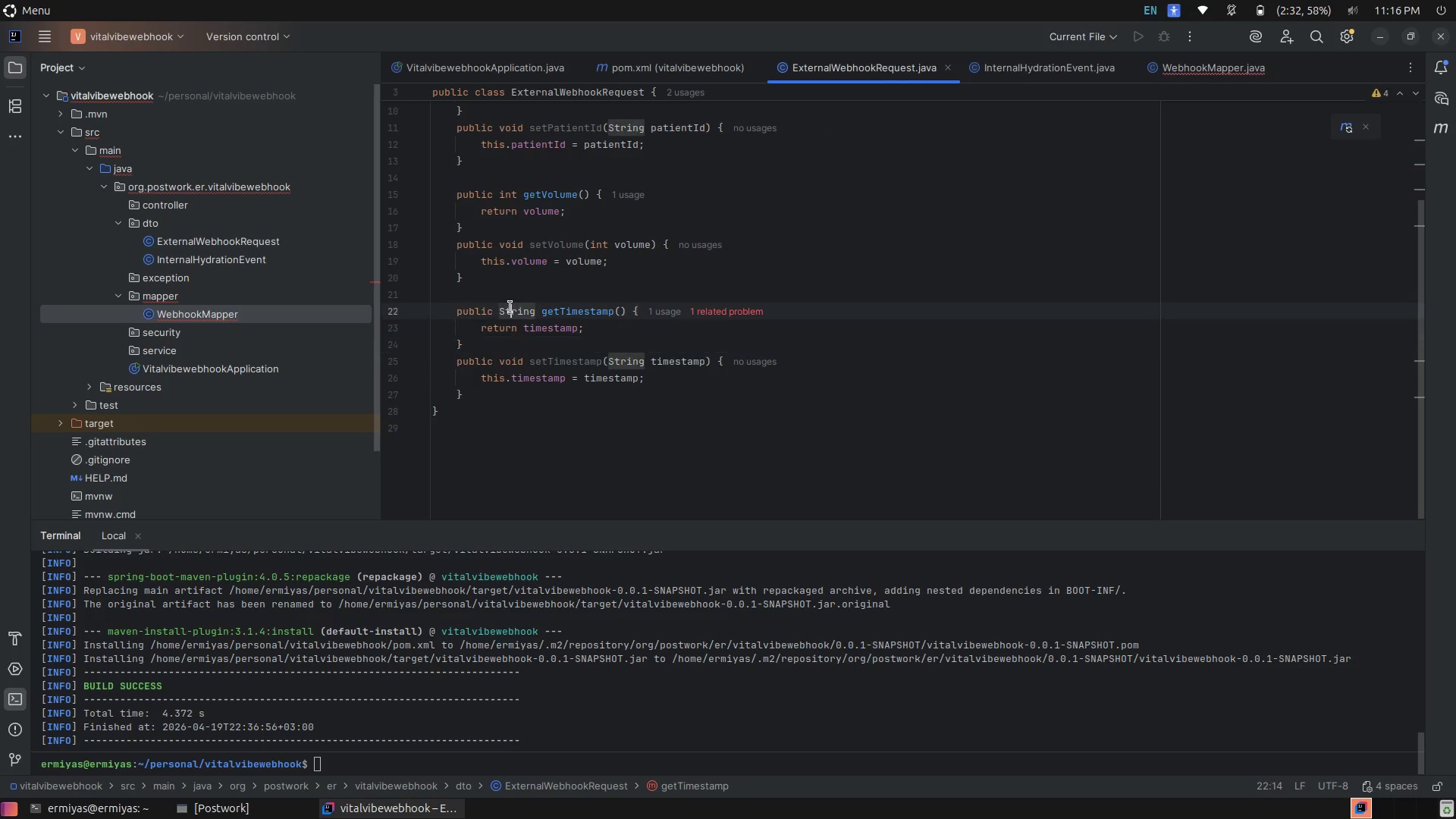 
left_click([510, 307])
 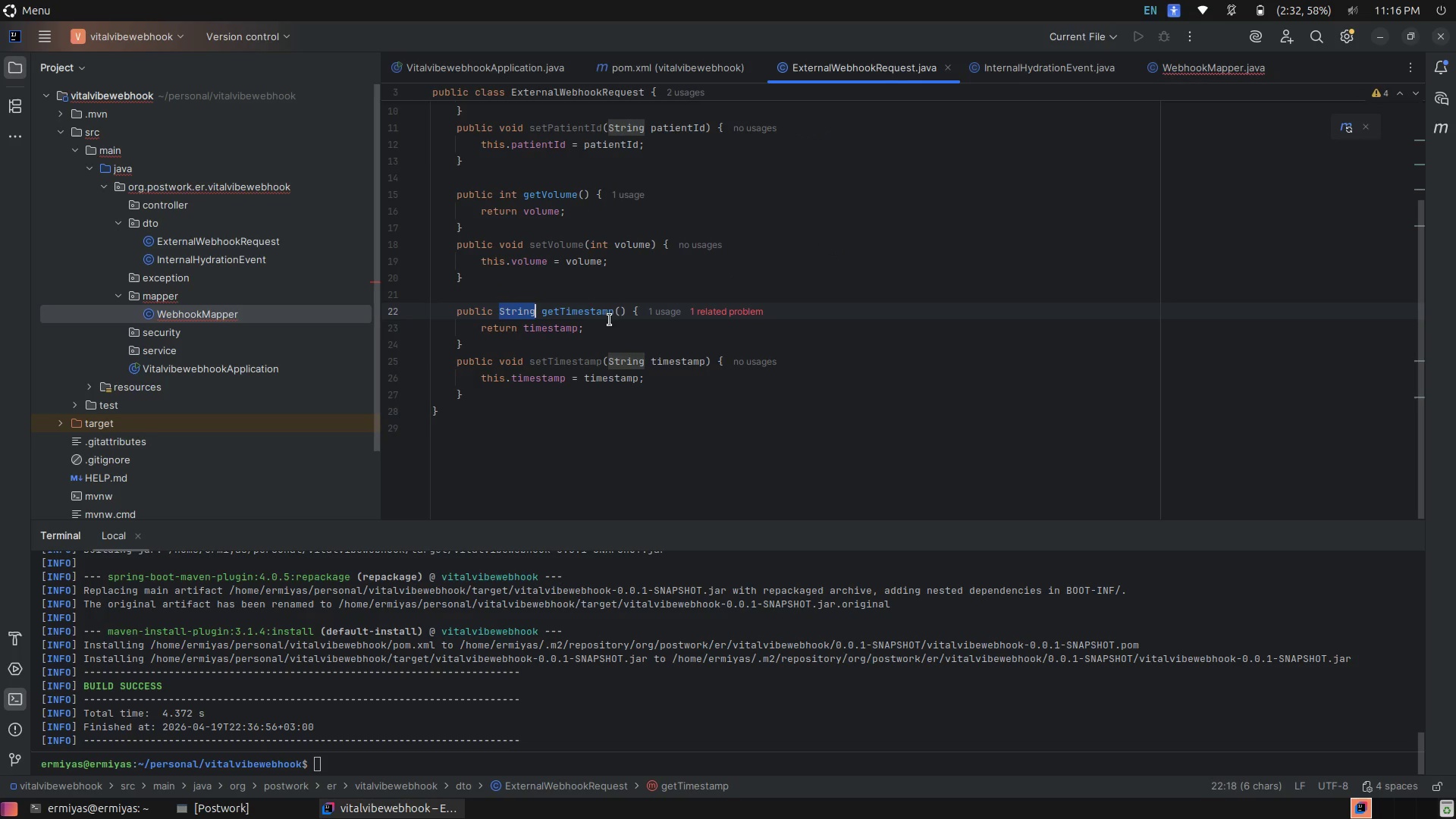 
scroll: coordinate [610, 320], scroll_direction: up, amount: 2.0
 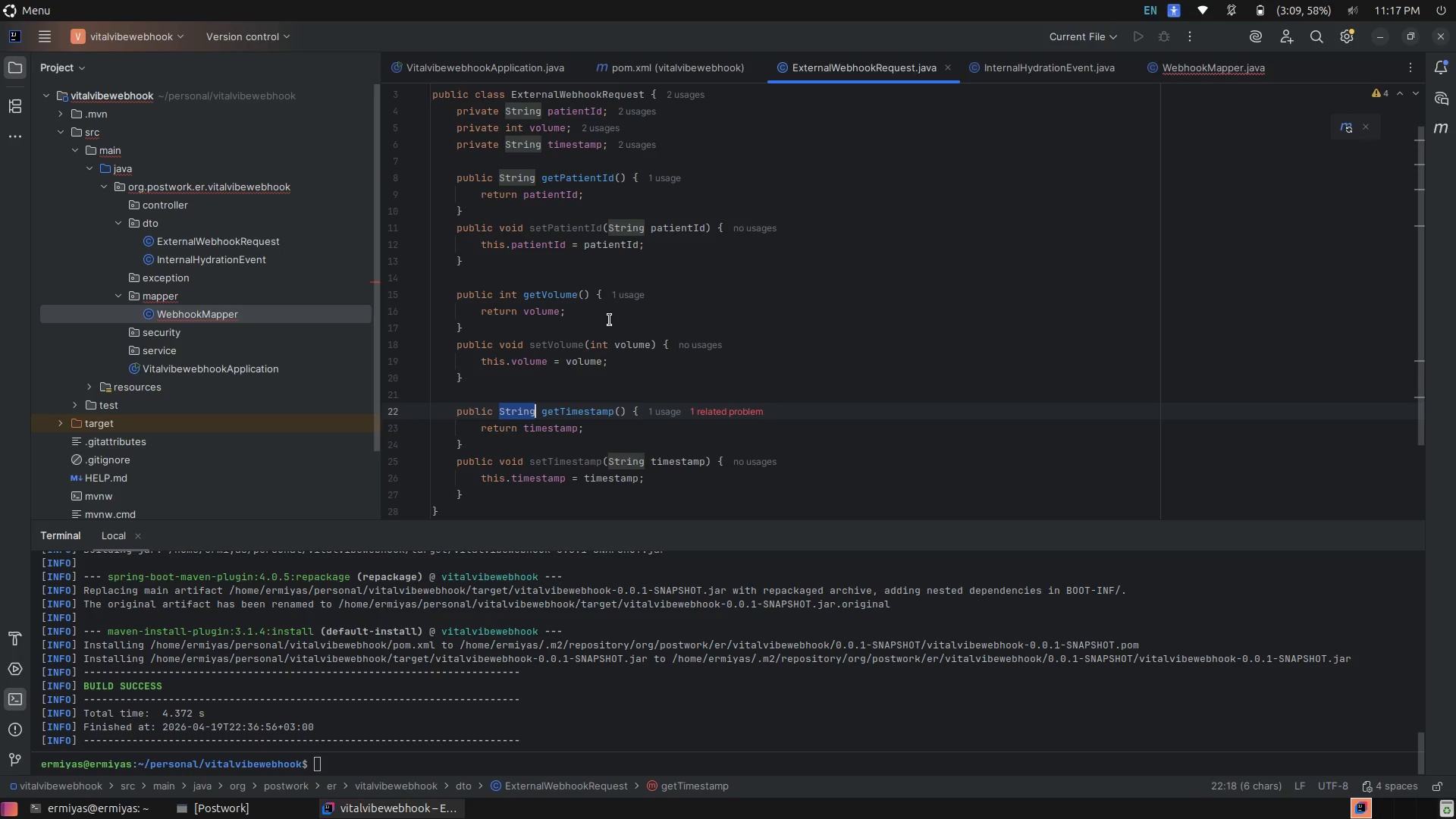 
wait(25.29)
 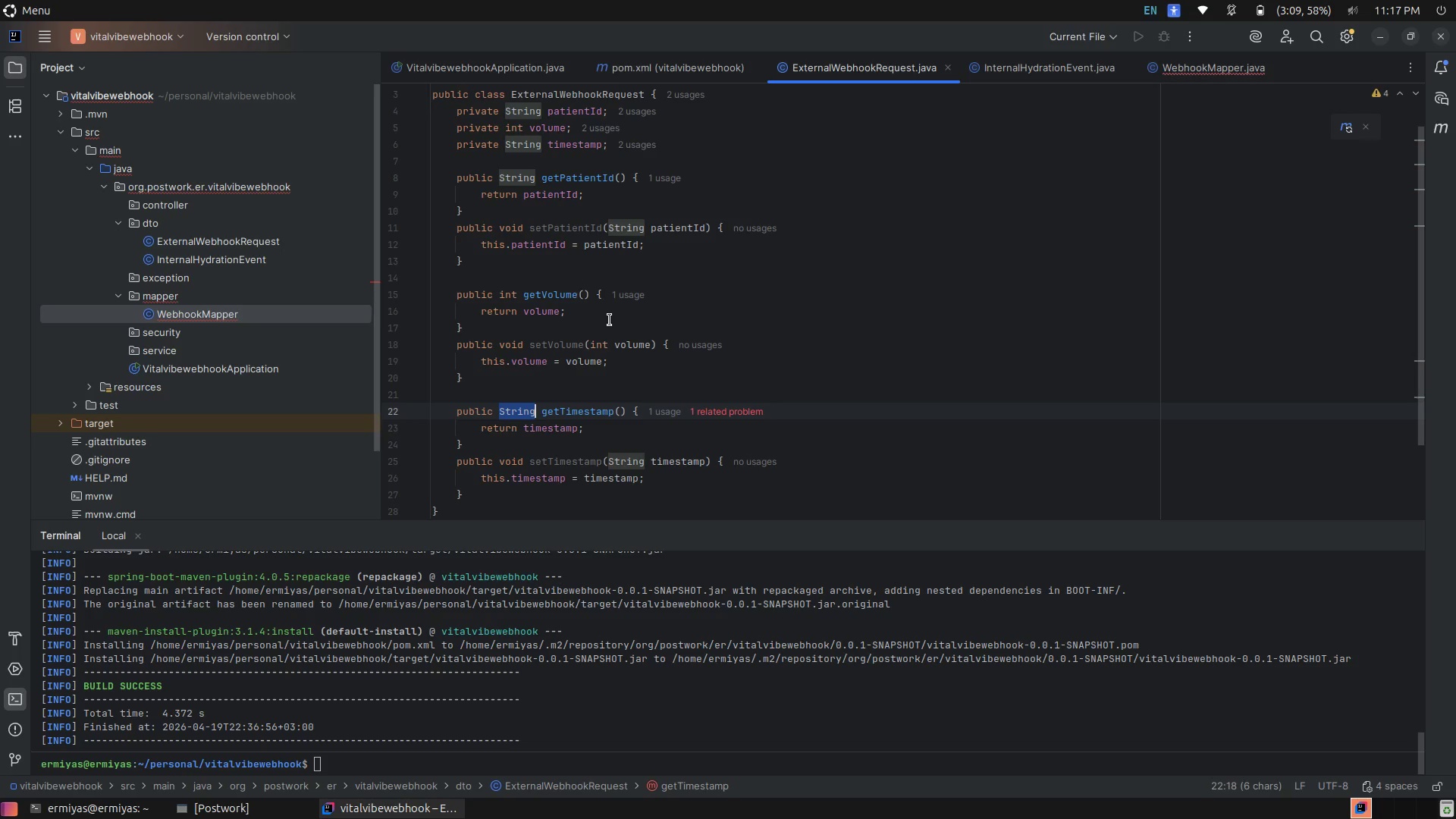 
double_click([517, 413])
 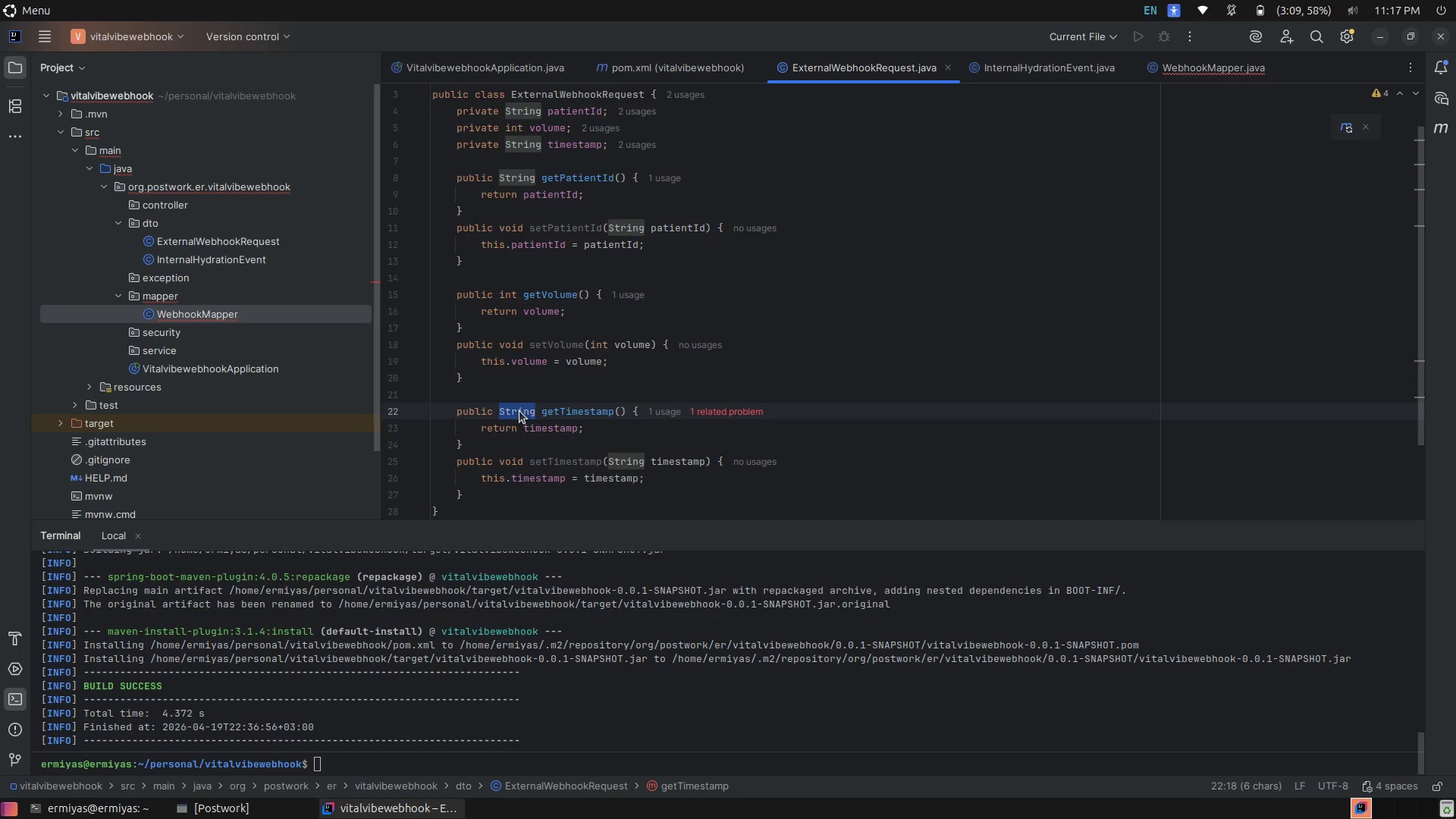 
double_click([519, 411])
 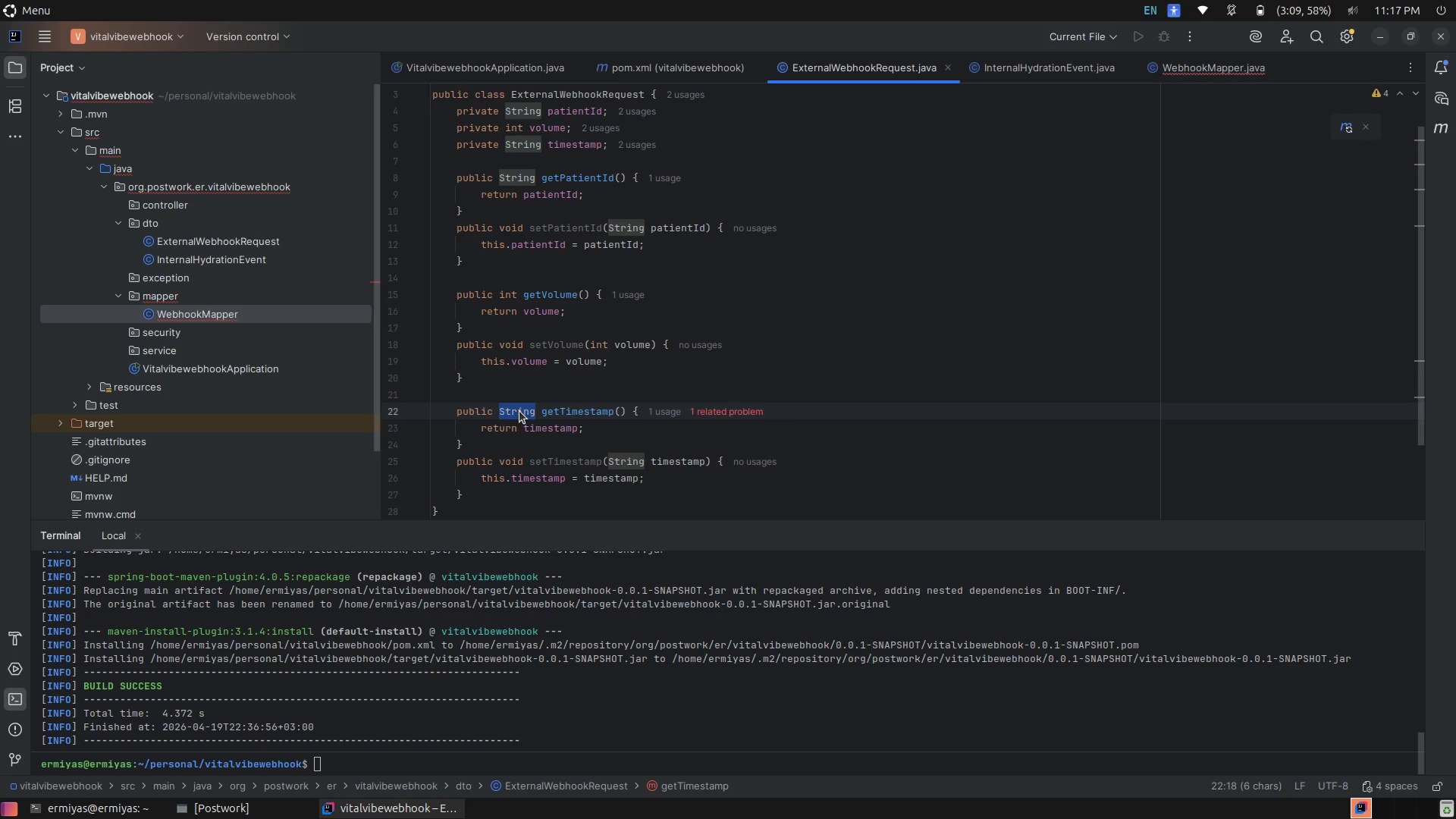 
wait(6.59)
 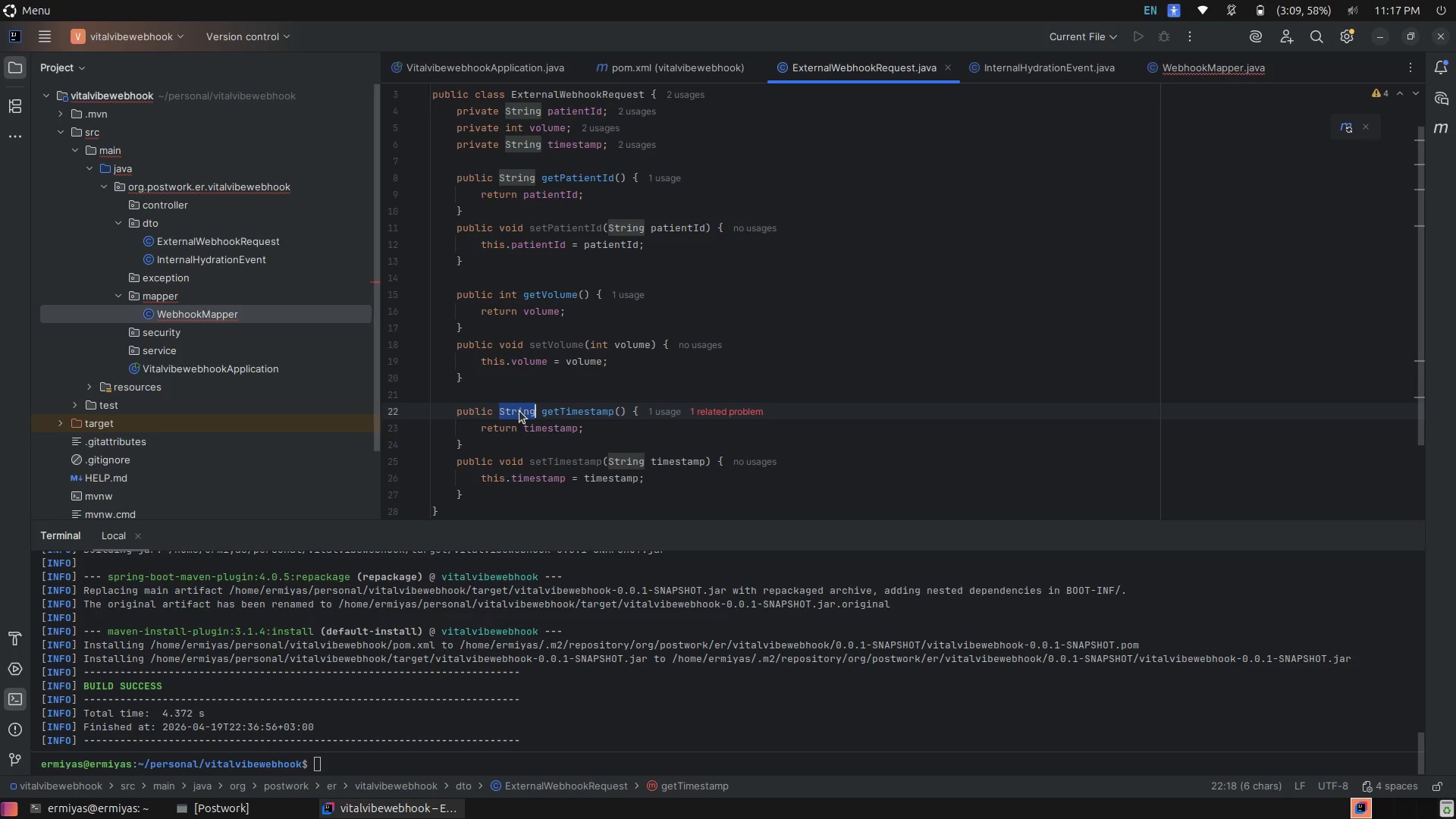 
type(Local)
 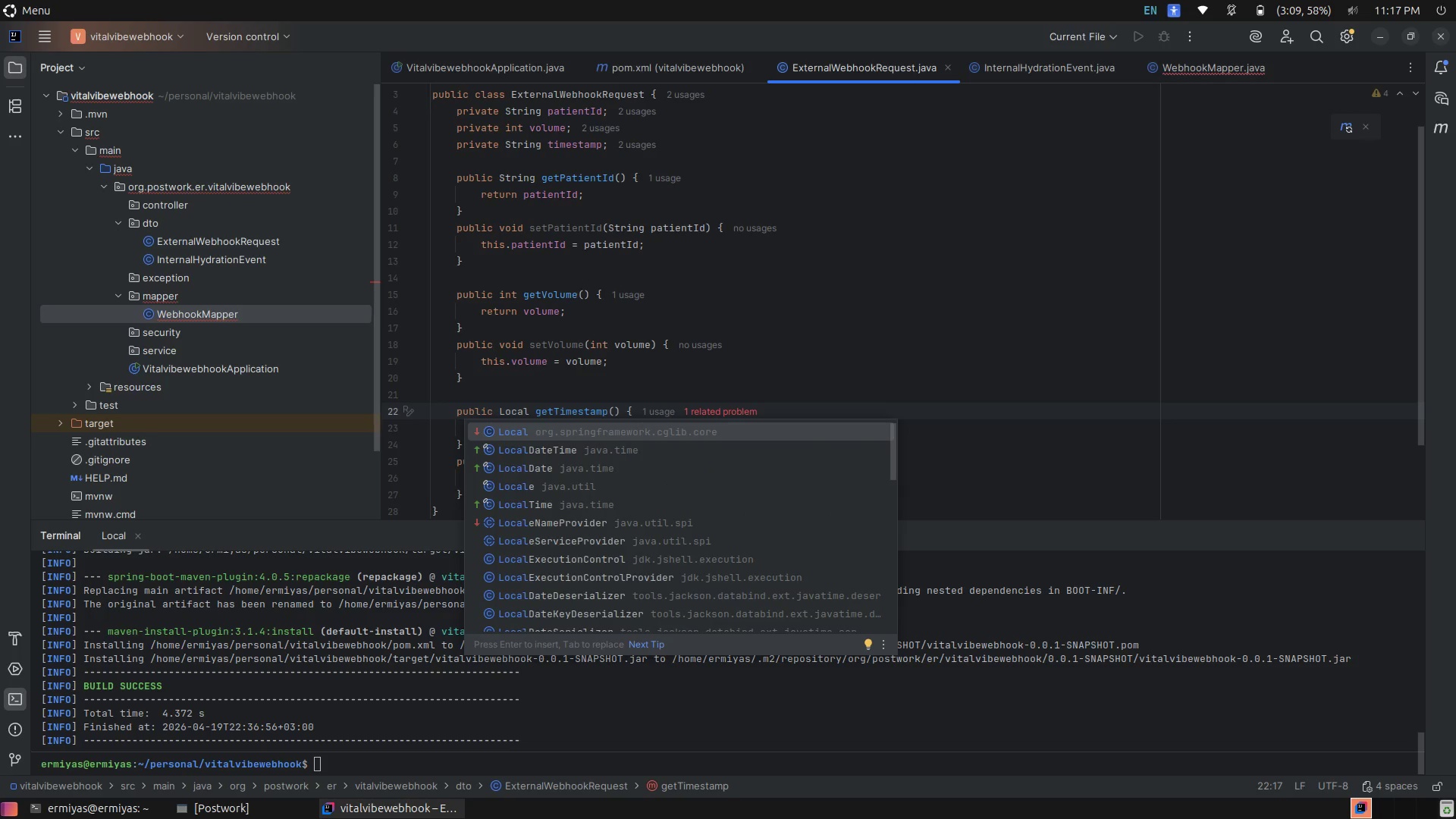 
key(ArrowDown)
 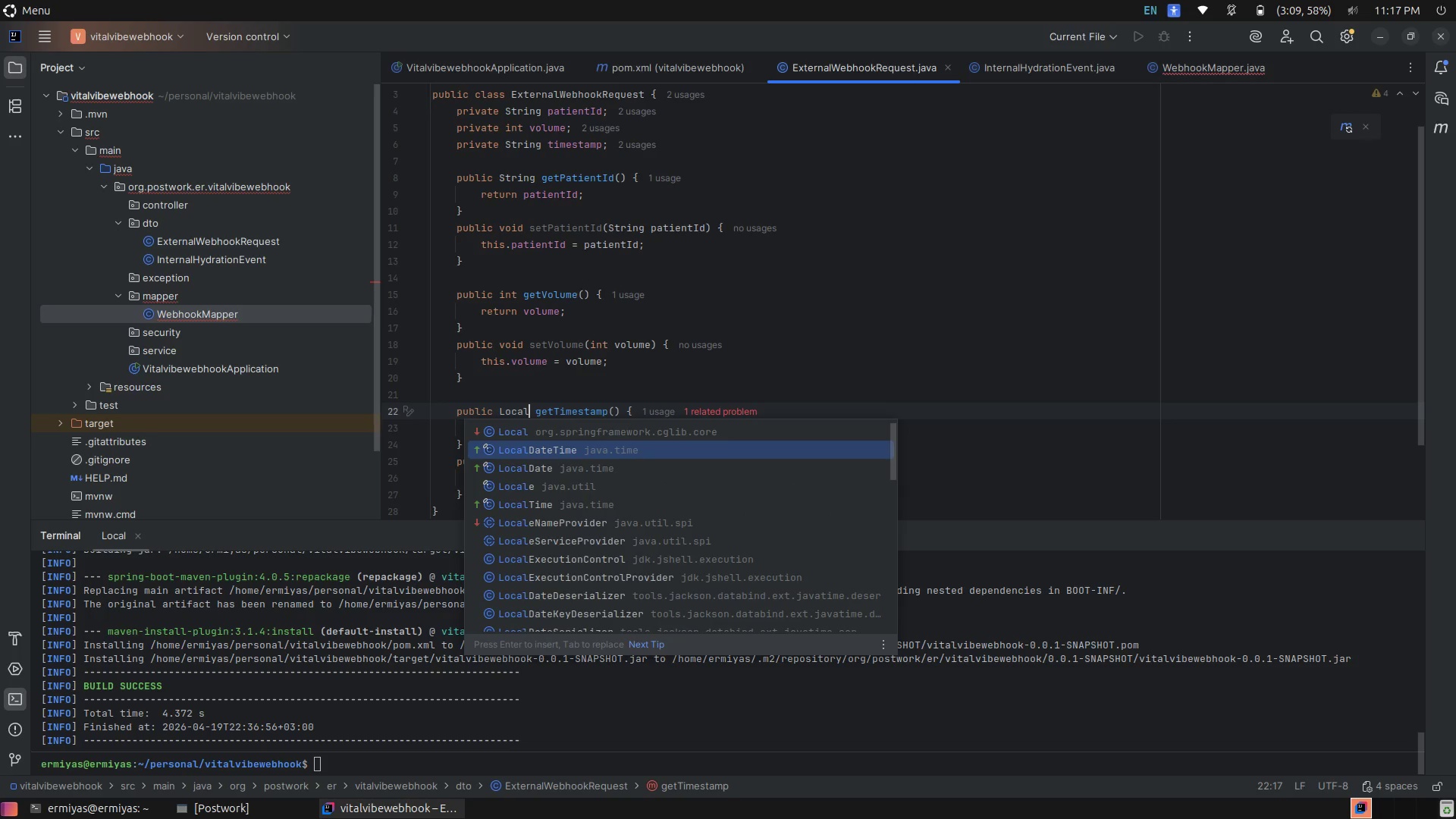 
key(Enter)
 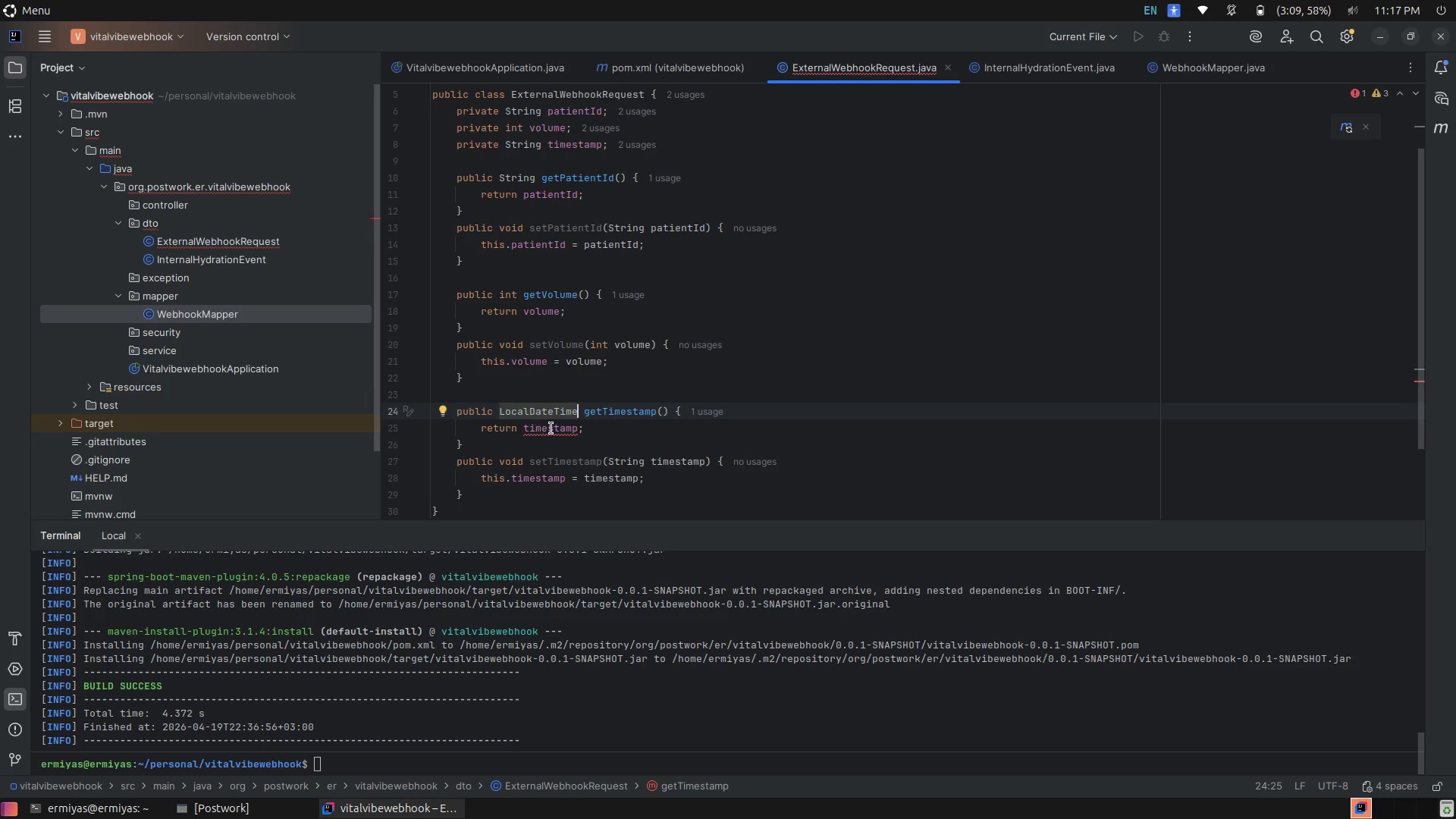 
left_click([554, 431])
 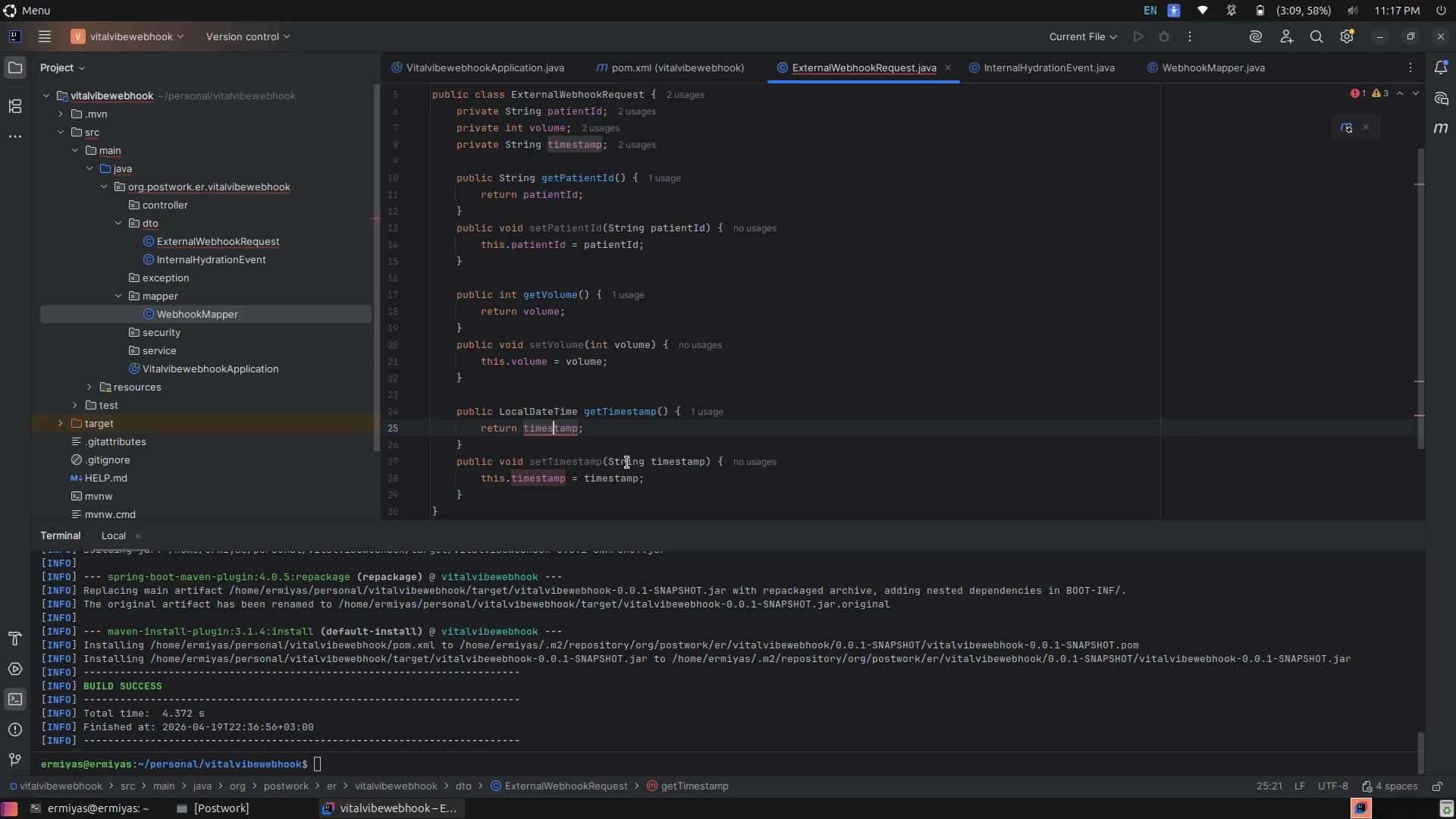 
double_click([627, 463])
 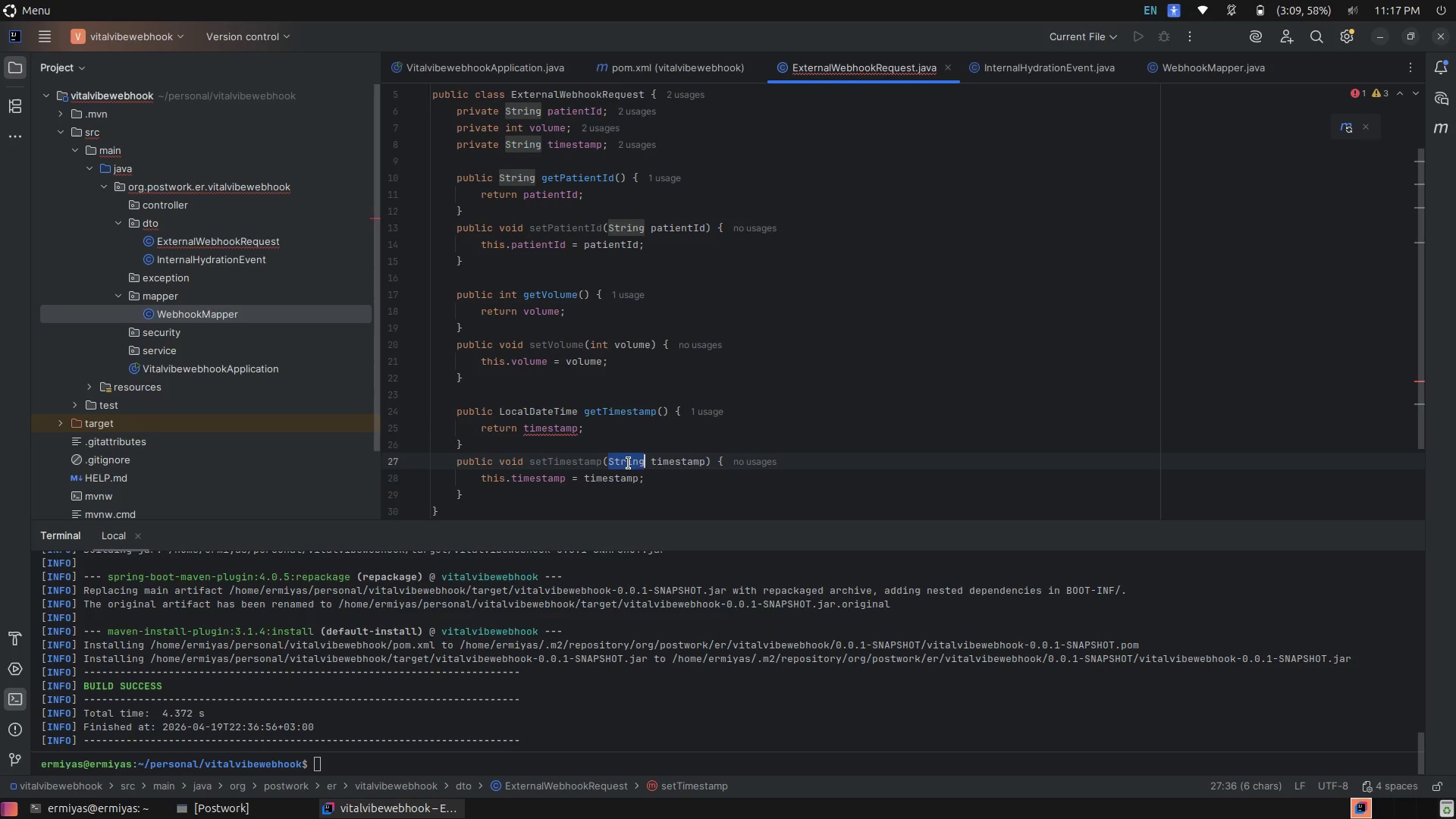 
type(Loca)
 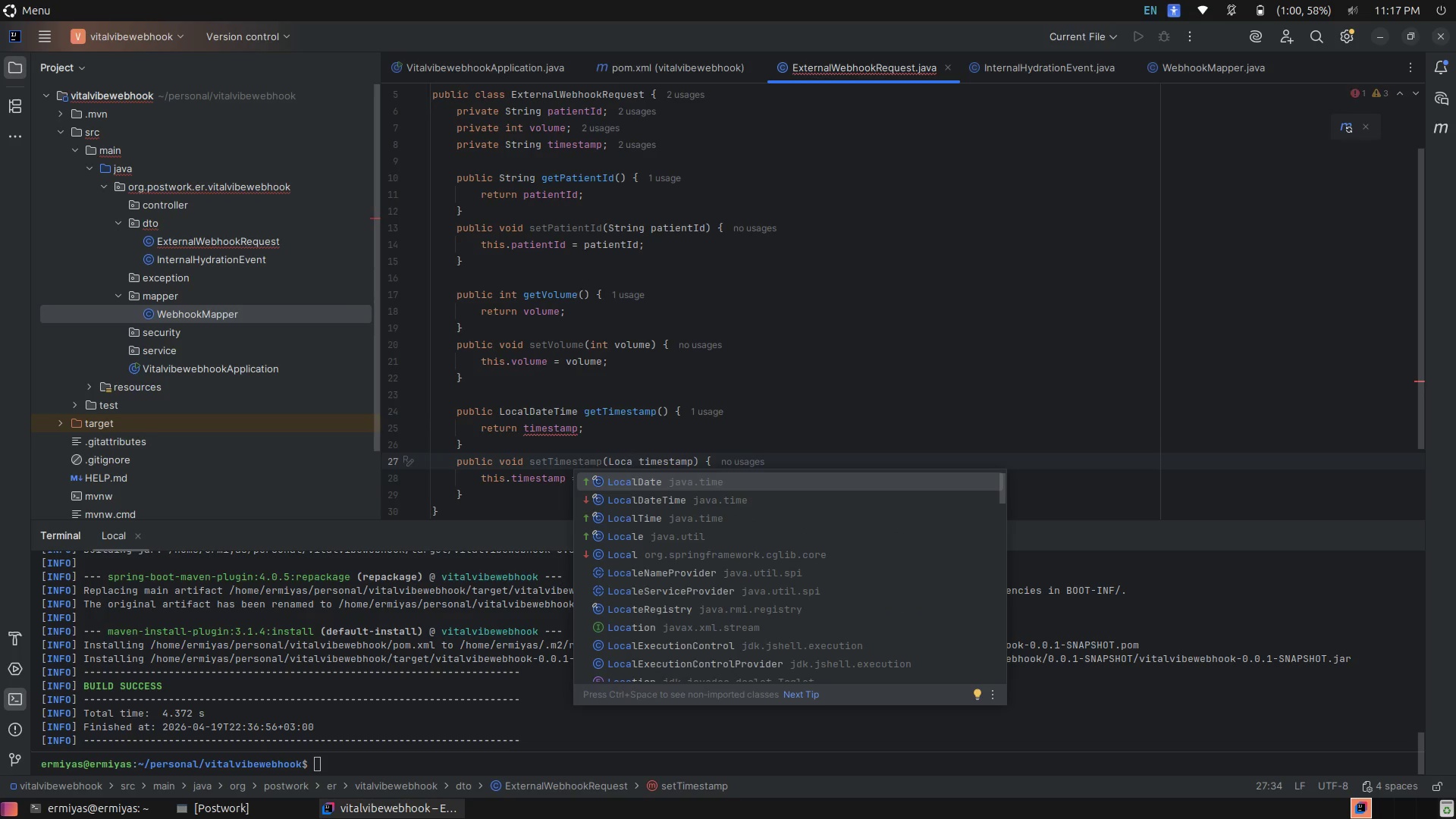 
hold_key(key=ArrowDown, duration=0.32)
 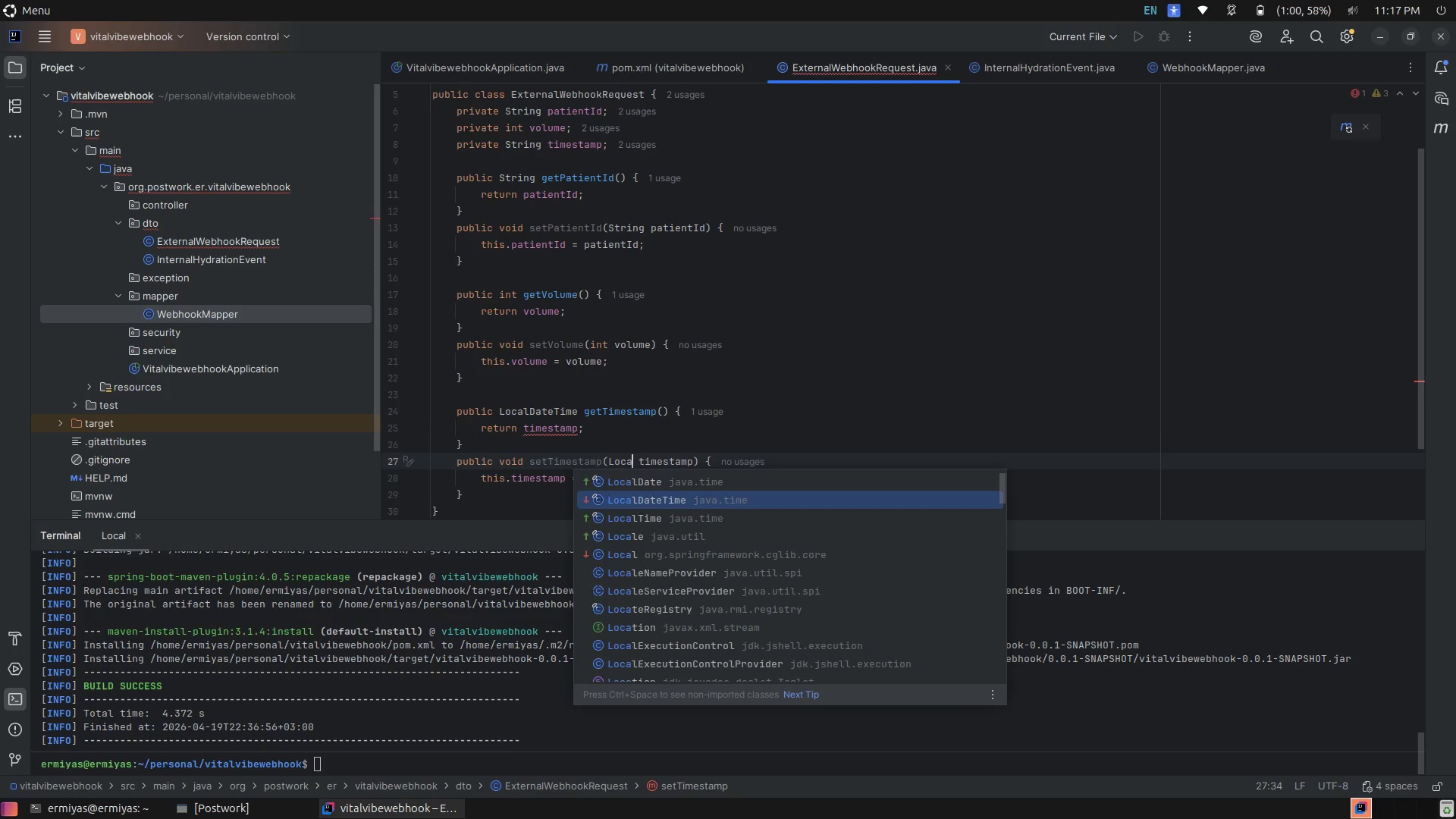 
key(Enter)
 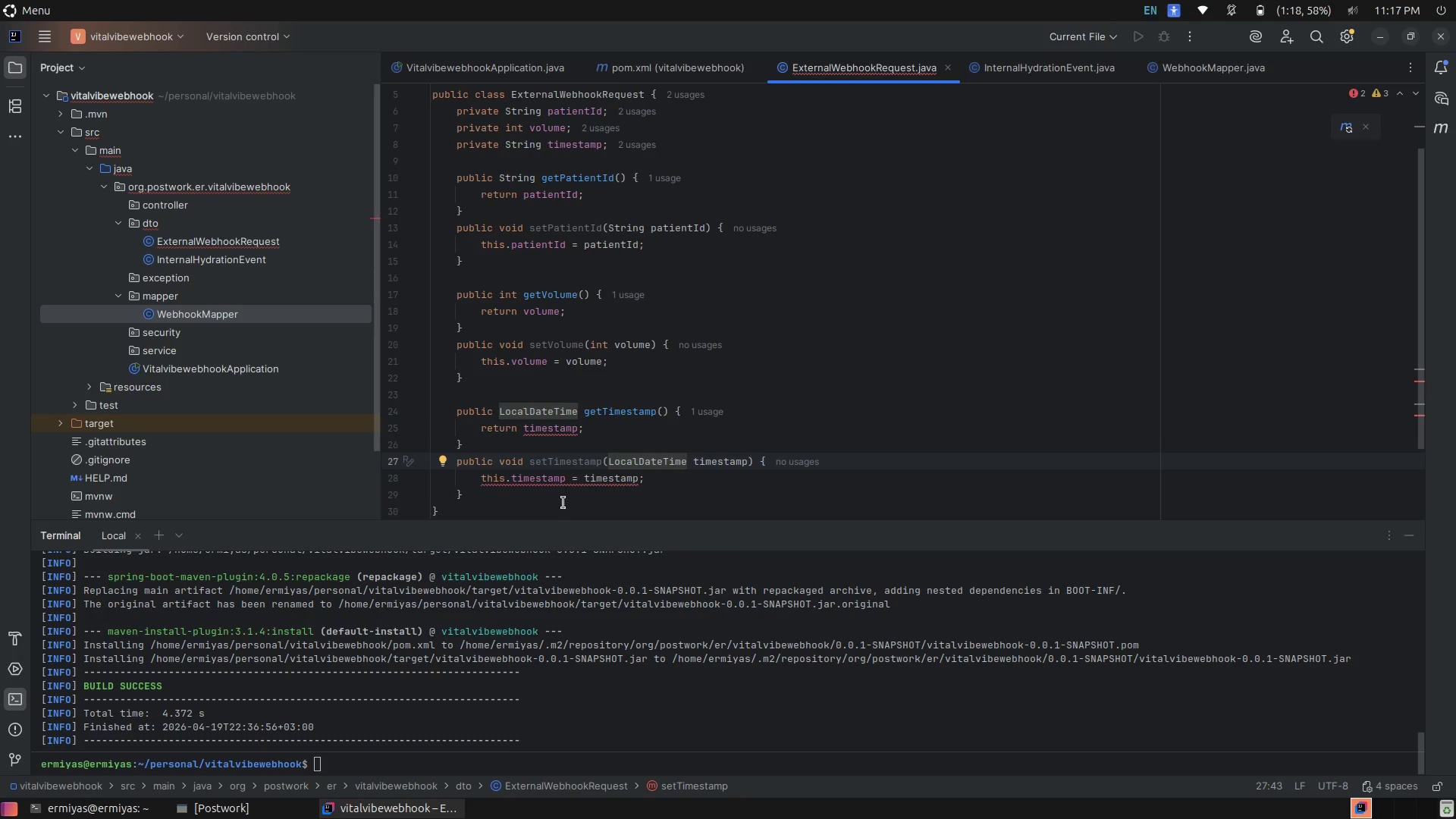 
scroll: coordinate [618, 459], scroll_direction: up, amount: 13.0
 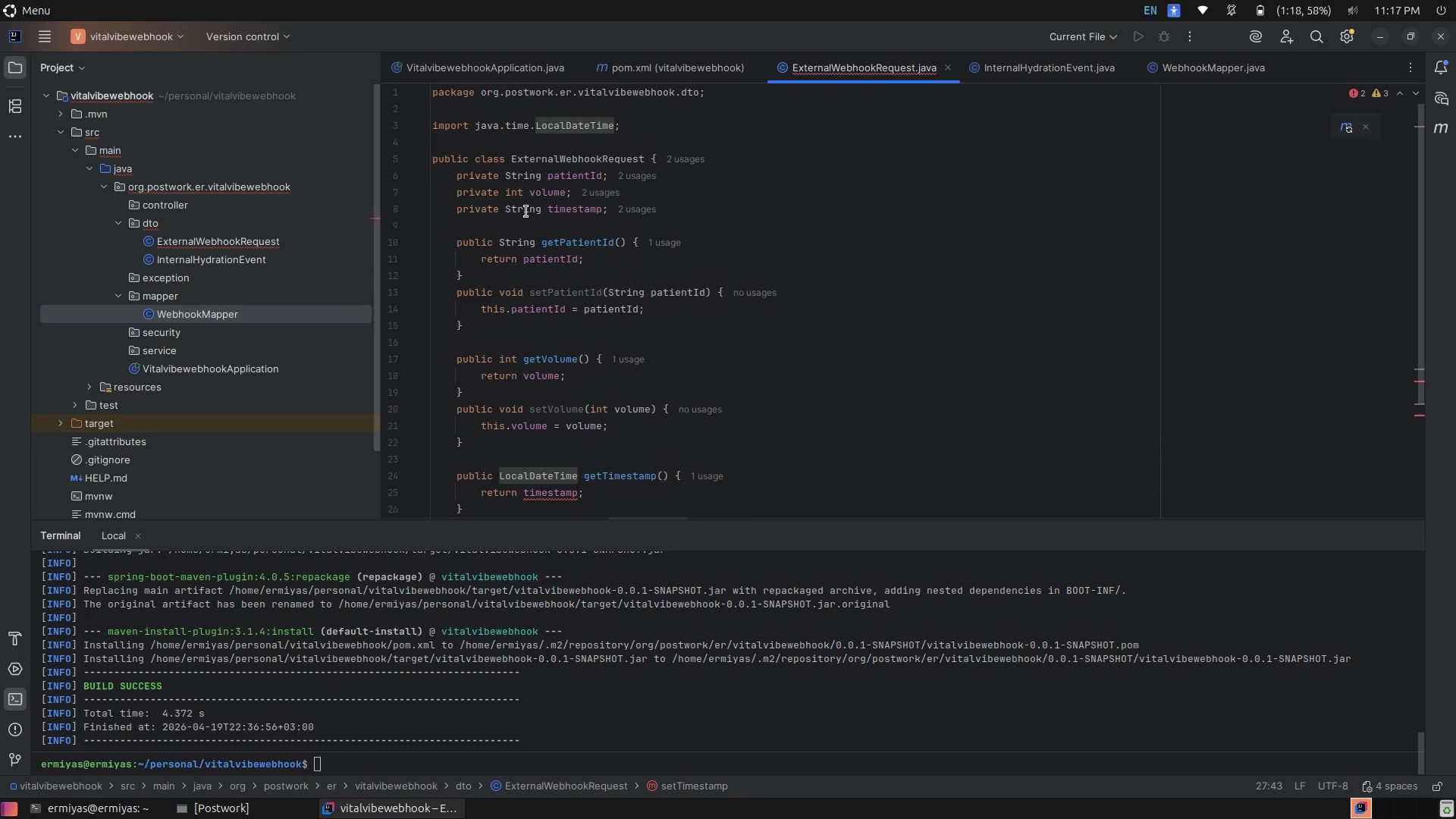 
double_click([526, 212])
 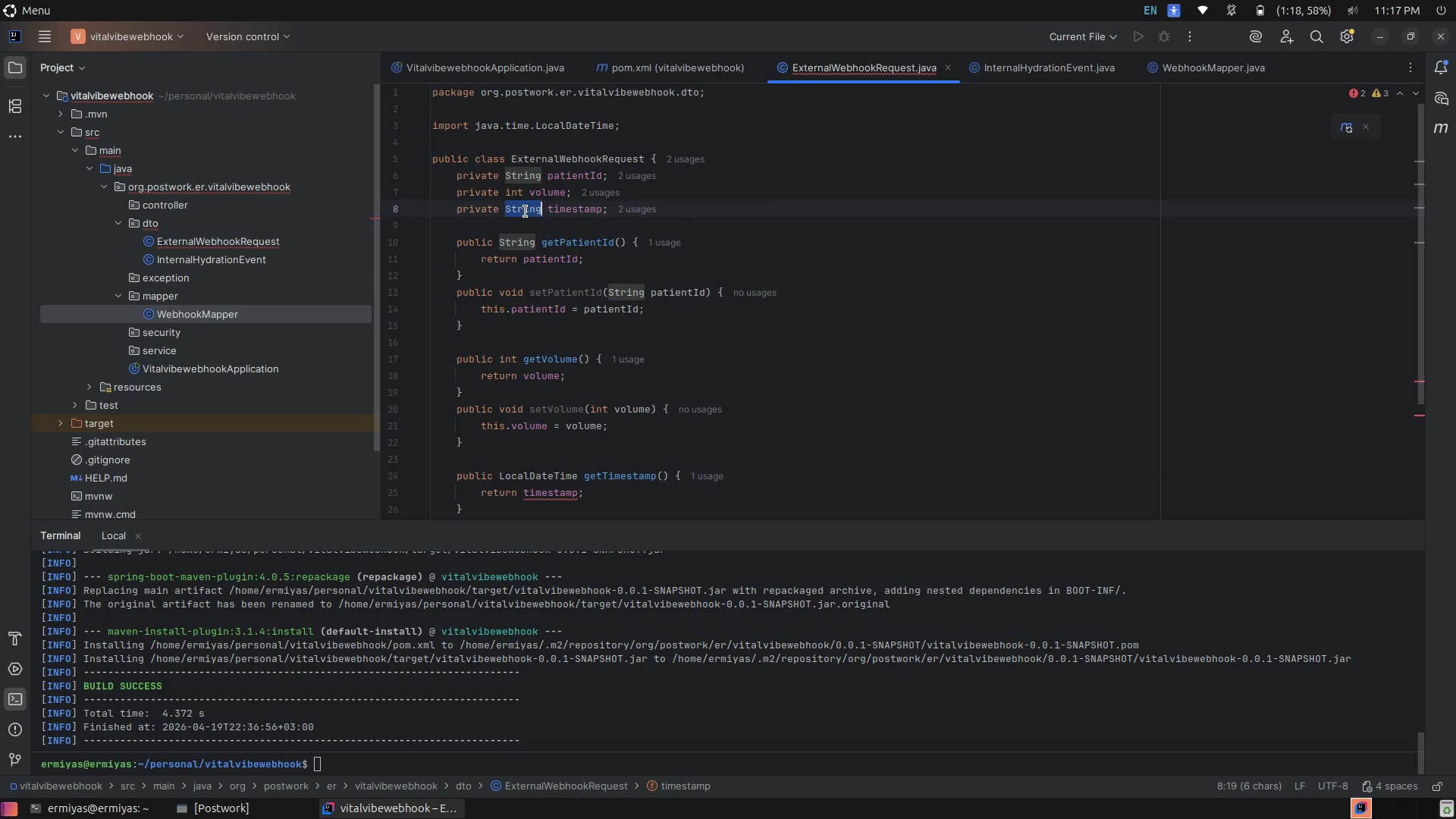 
type(Local)
 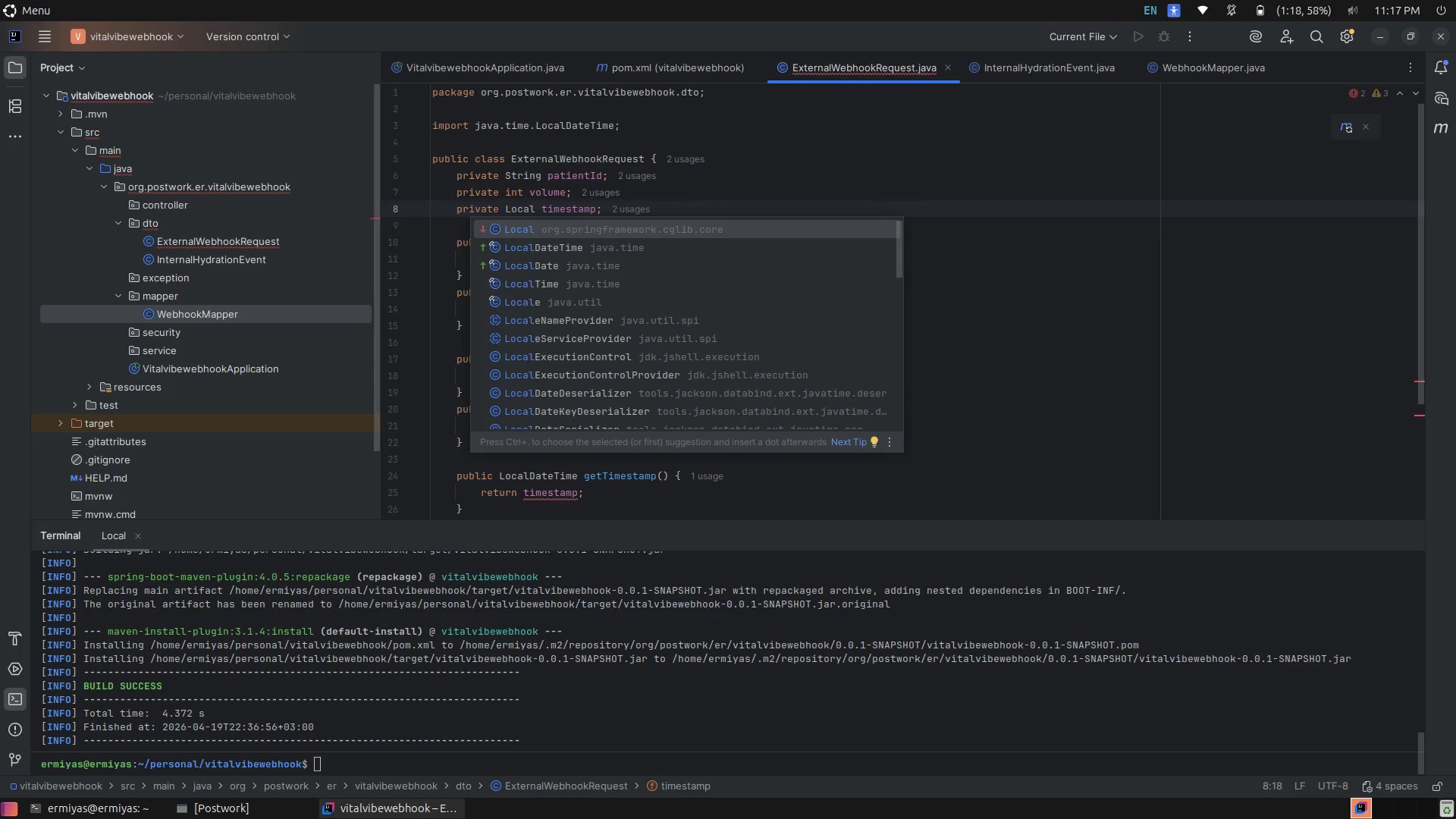 
key(ArrowDown)
 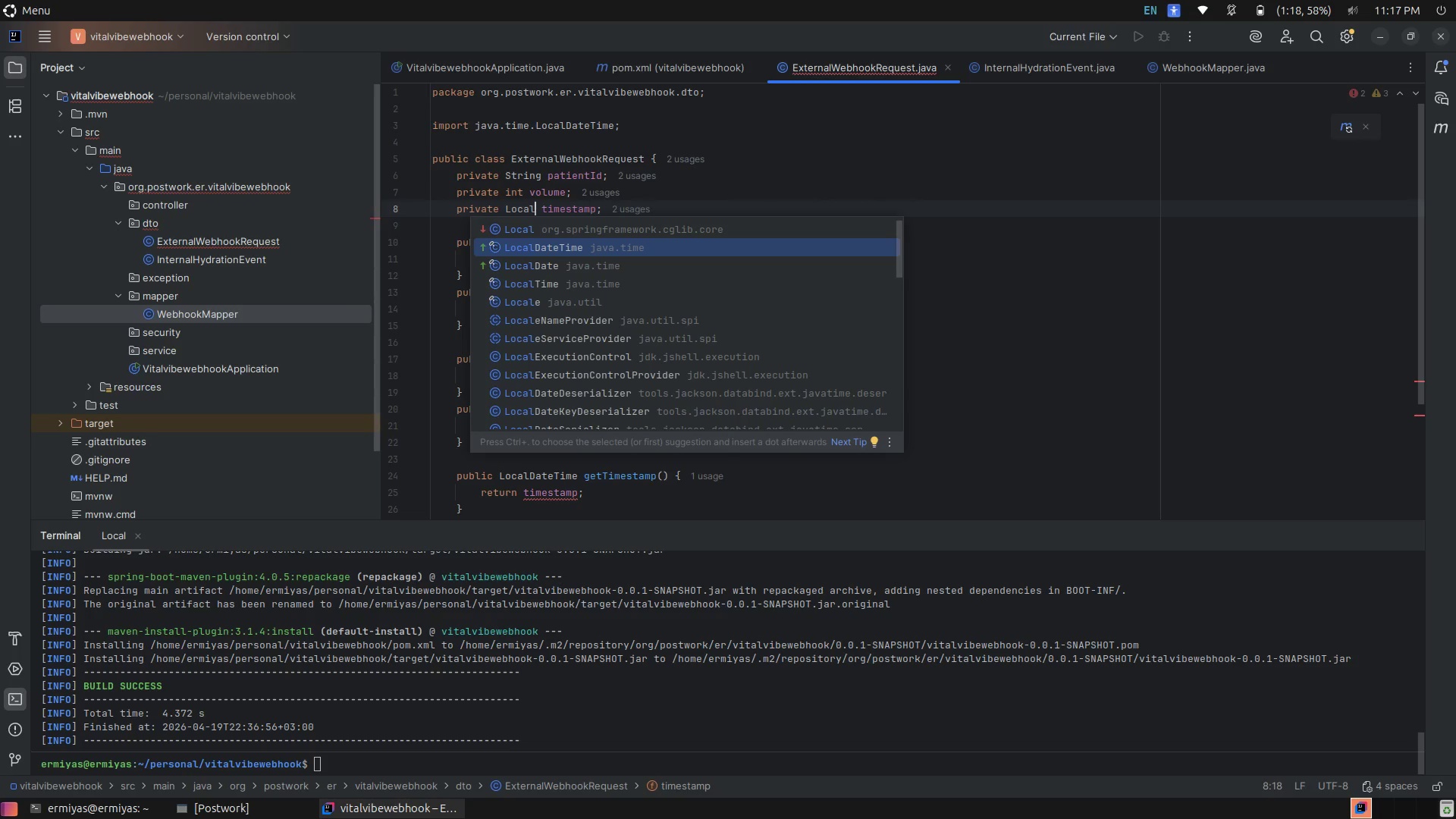 
key(Enter)
 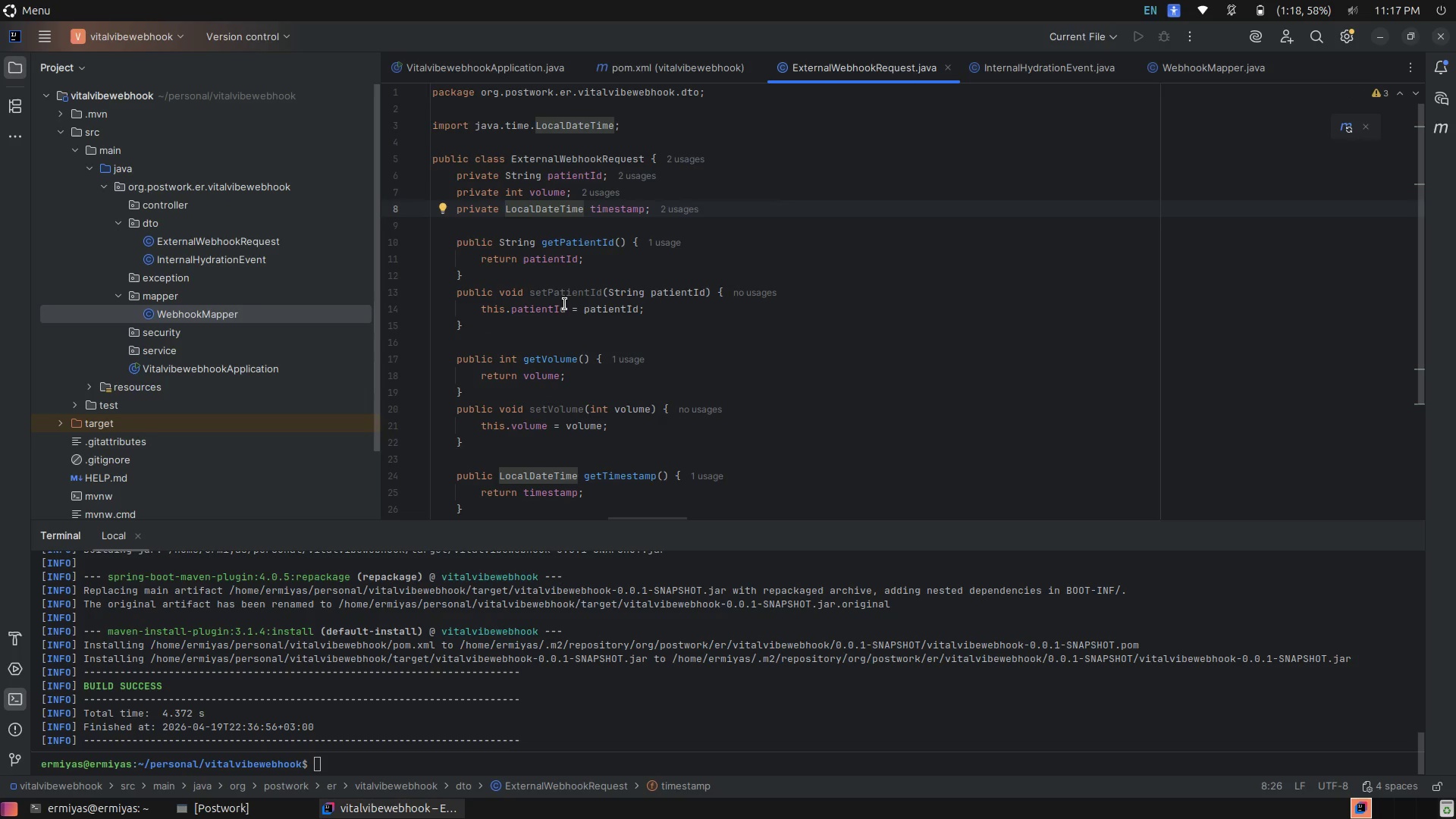 
left_click([814, 235])
 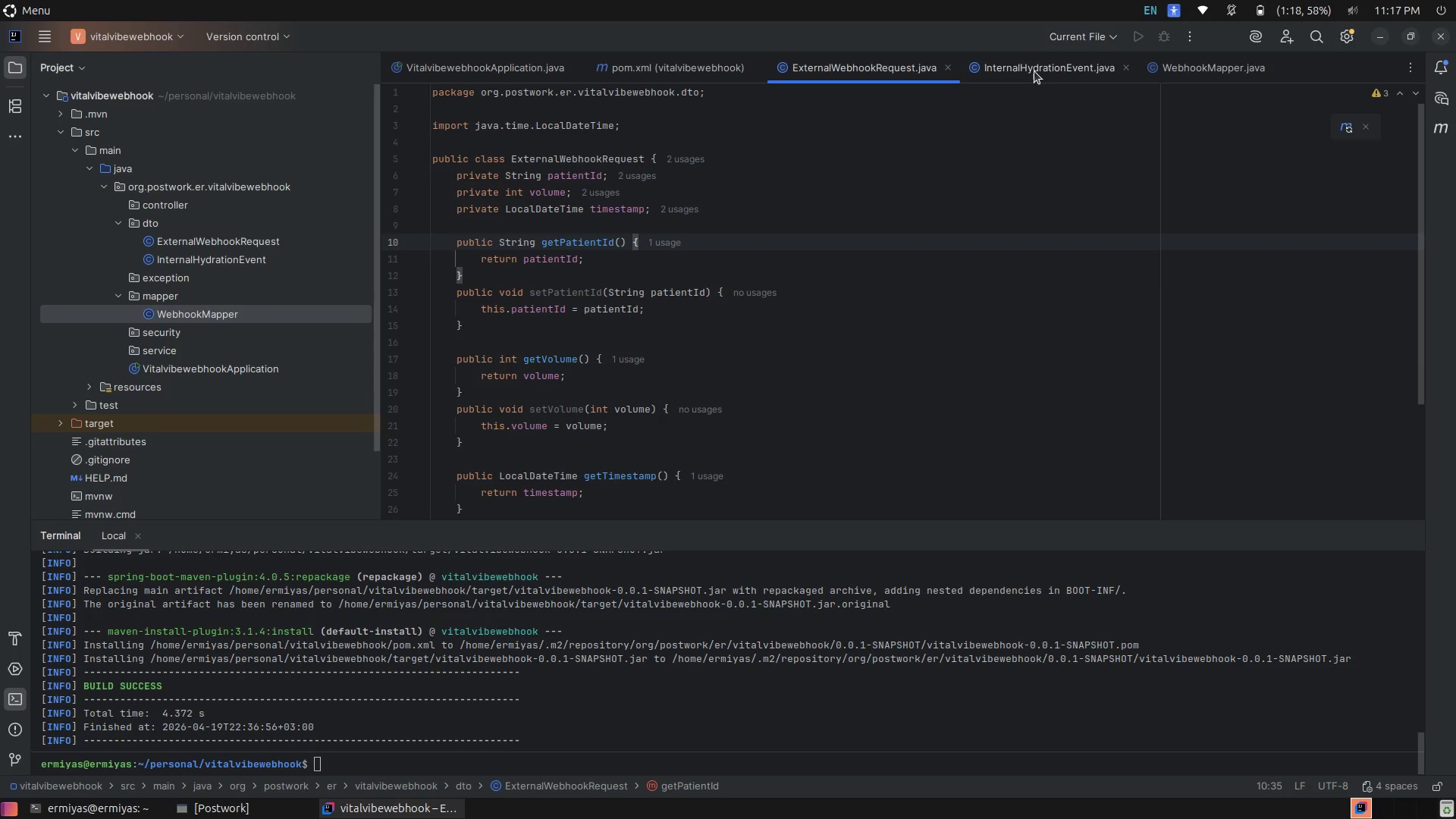 
double_click([1035, 71])
 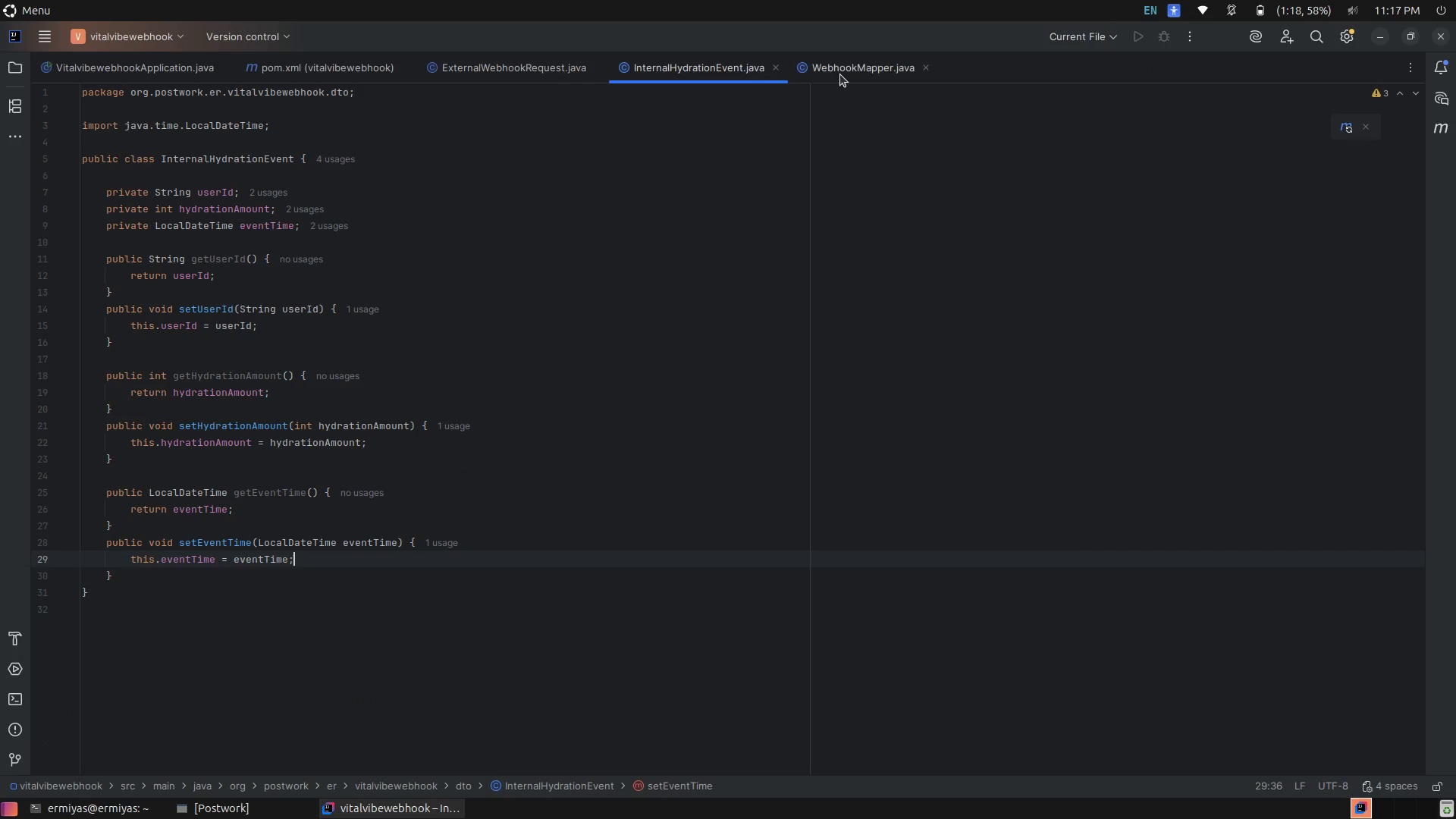 
double_click([840, 74])
 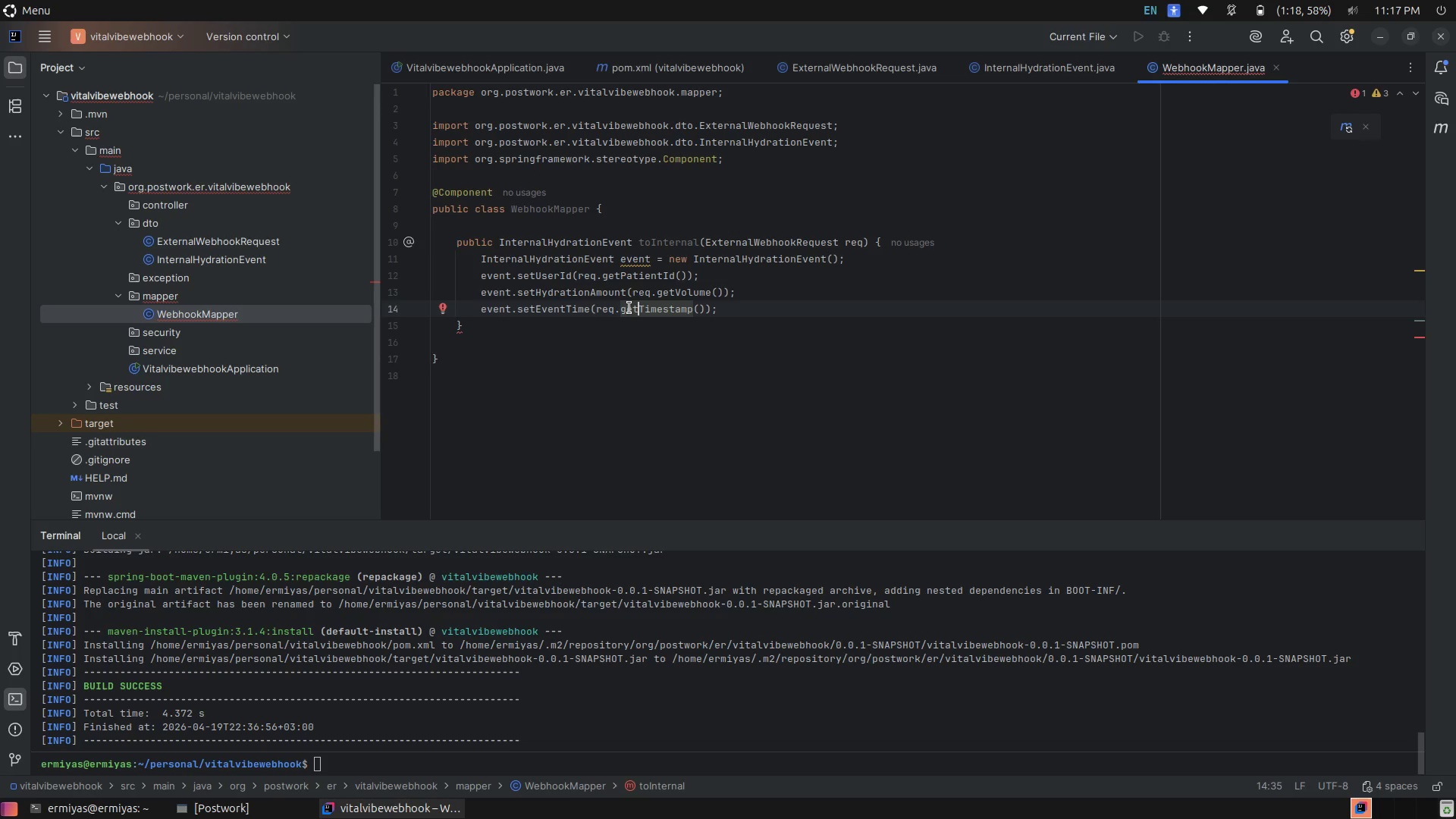 
left_click([502, 326])
 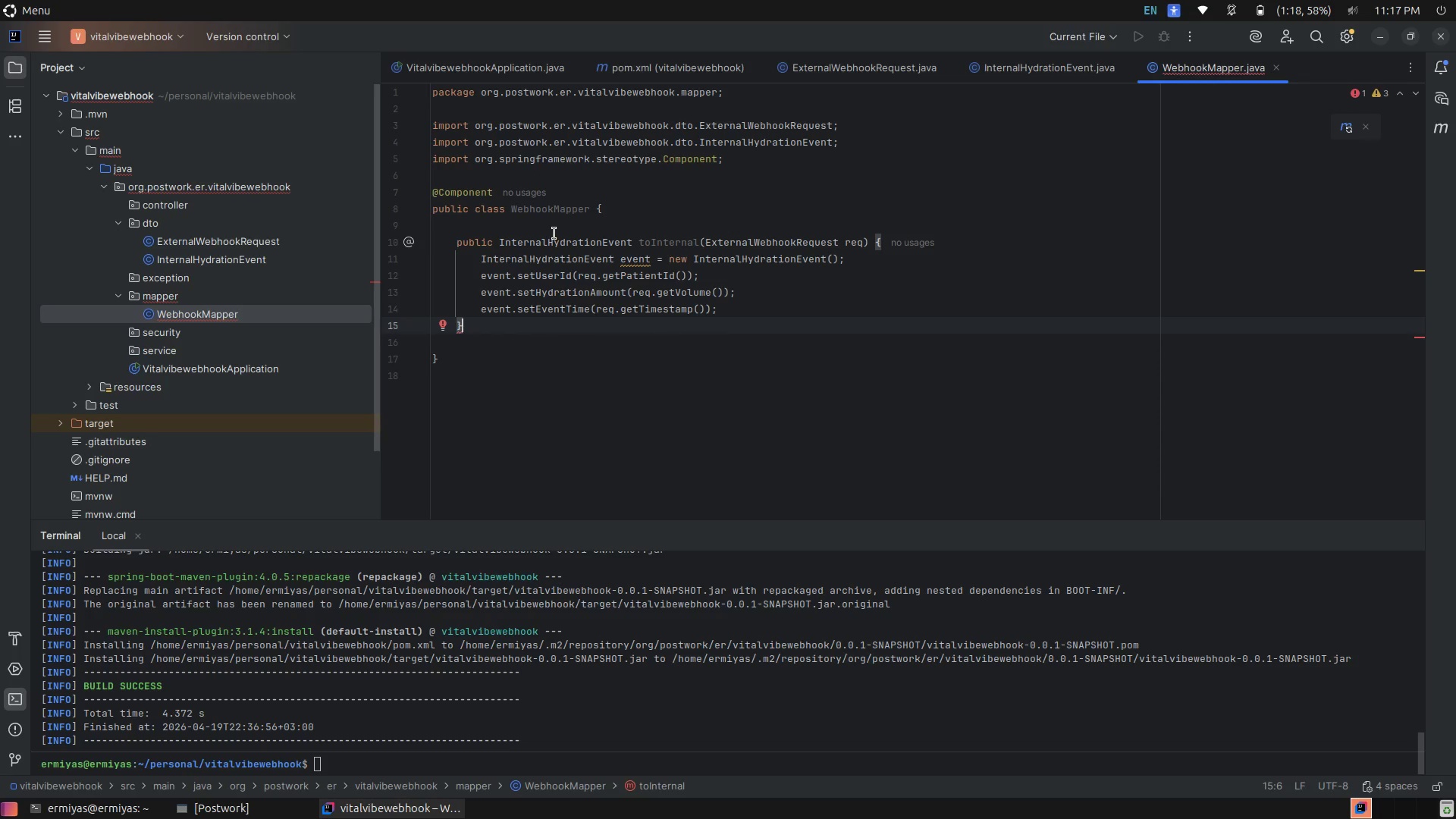 
left_click([553, 245])
 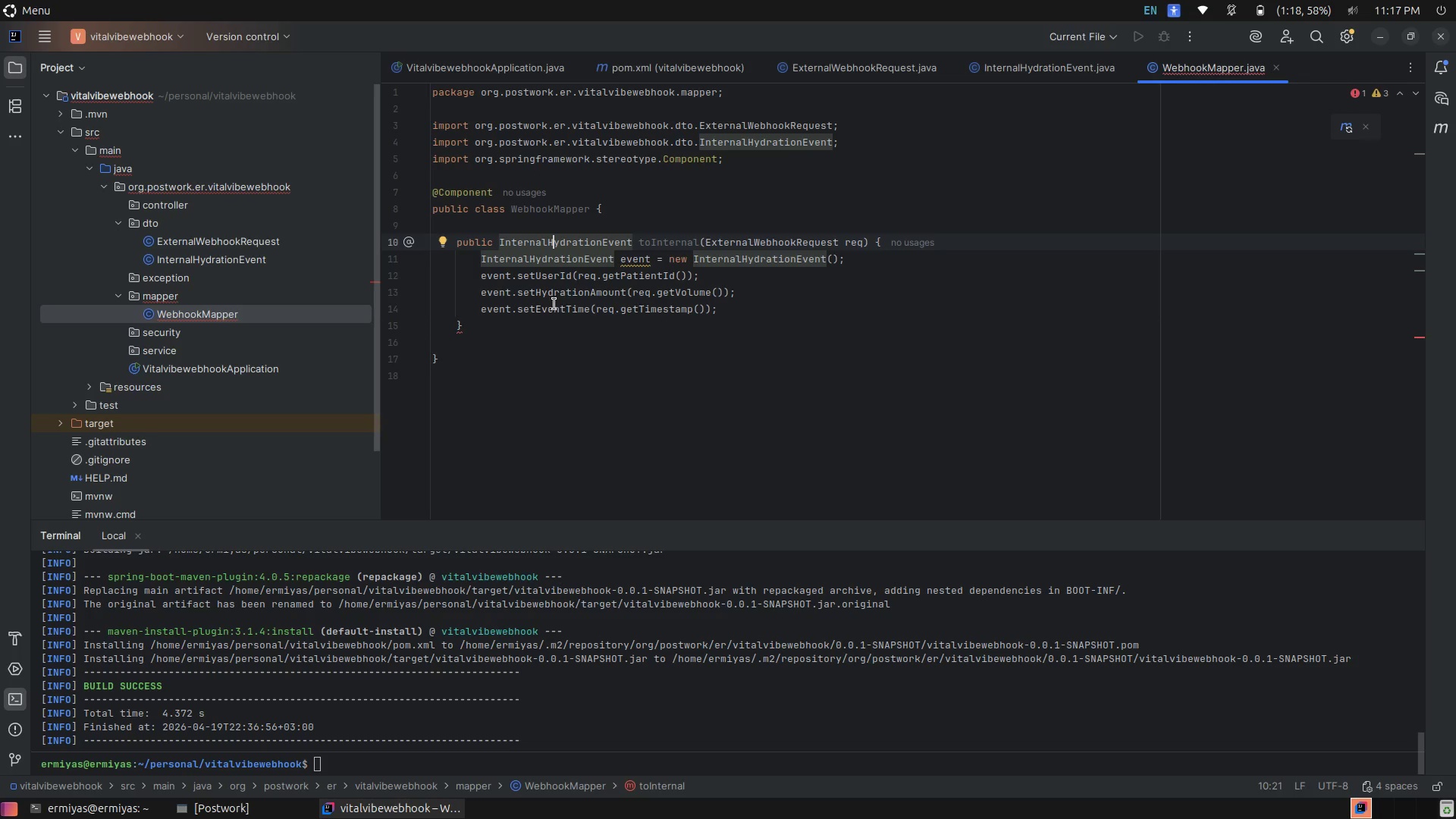 
left_click([493, 306])
 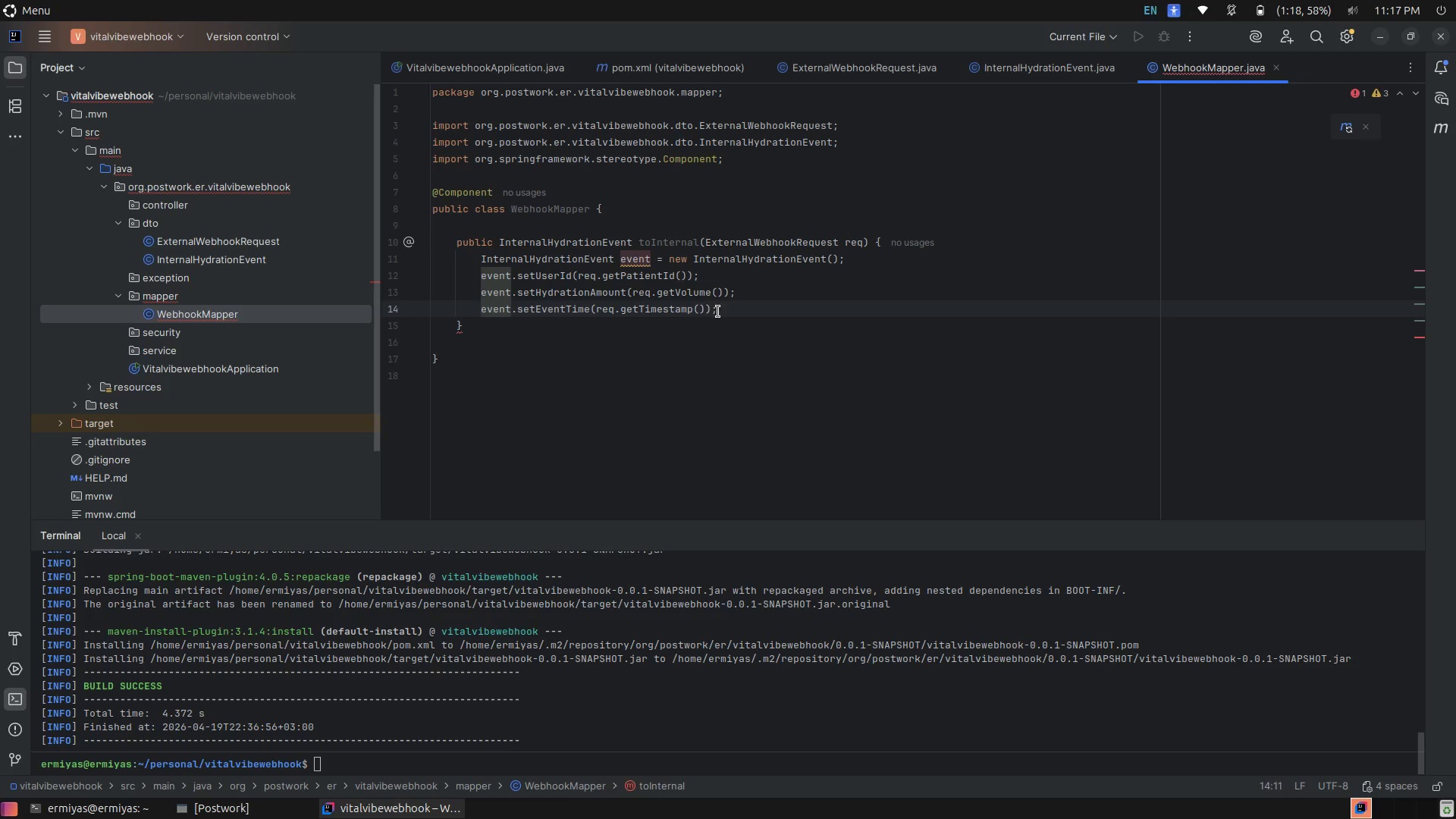 
left_click([753, 313])
 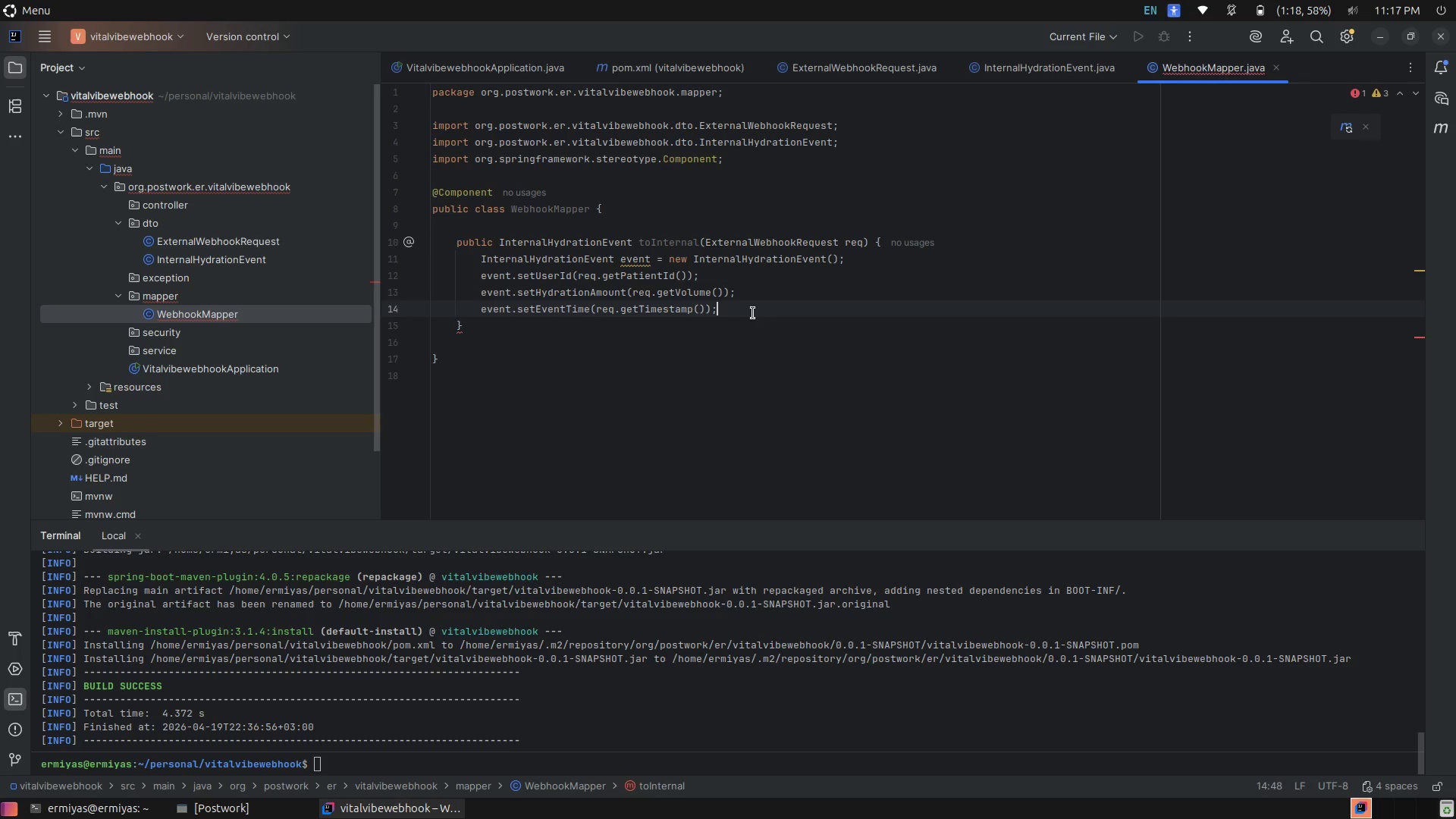 
key(Enter)
 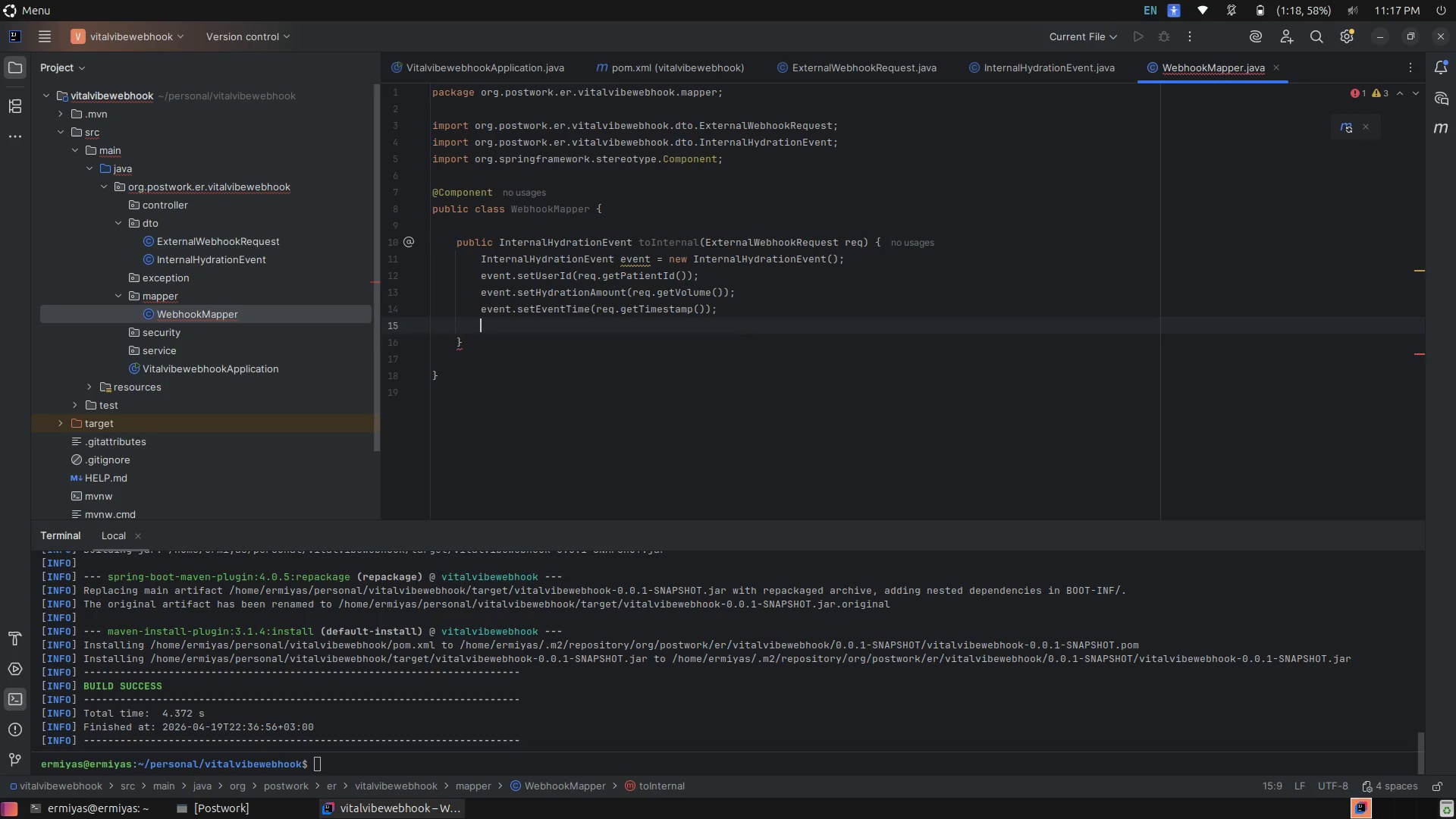 
key(Enter)
 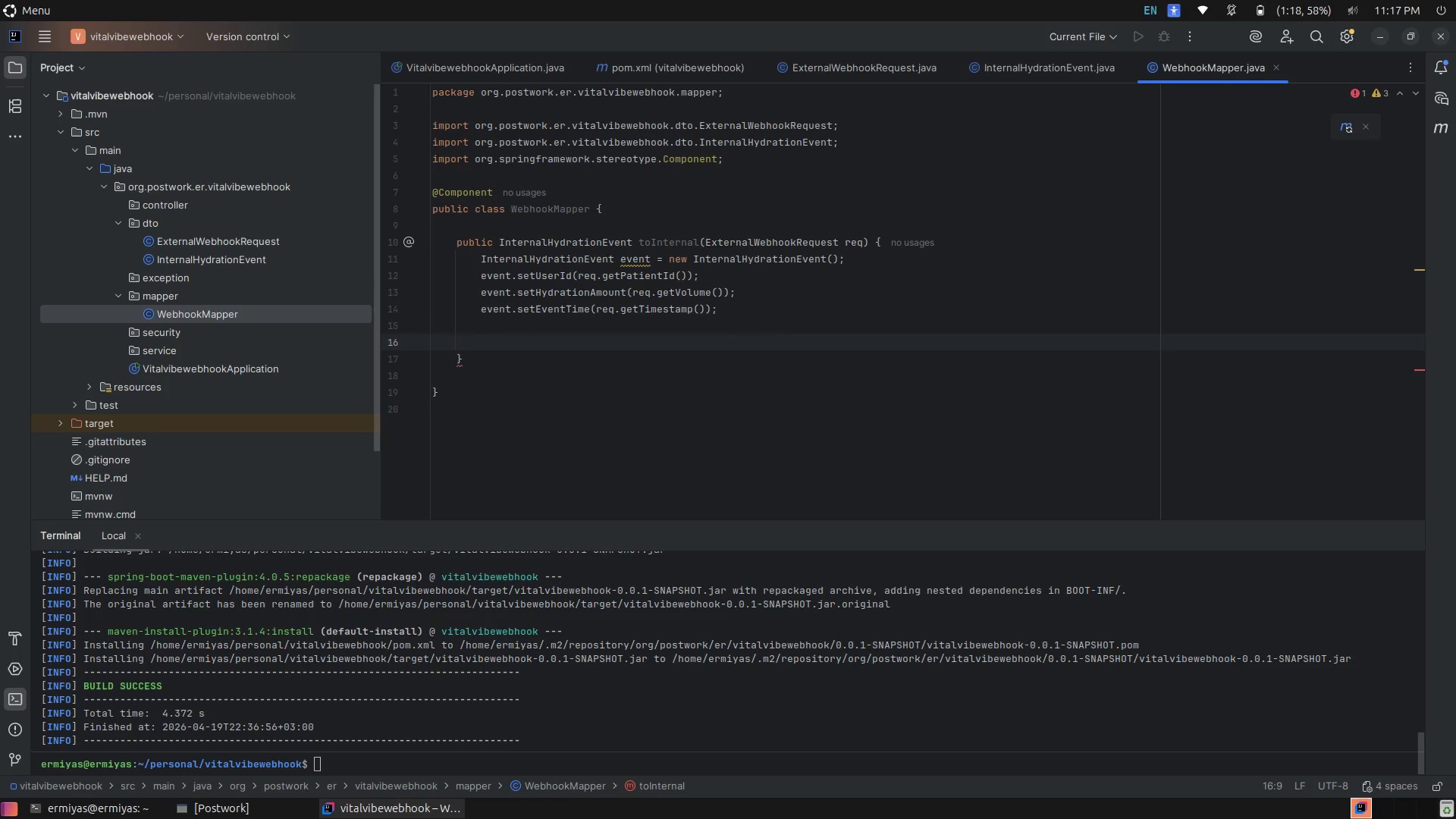 
type(return event;)
 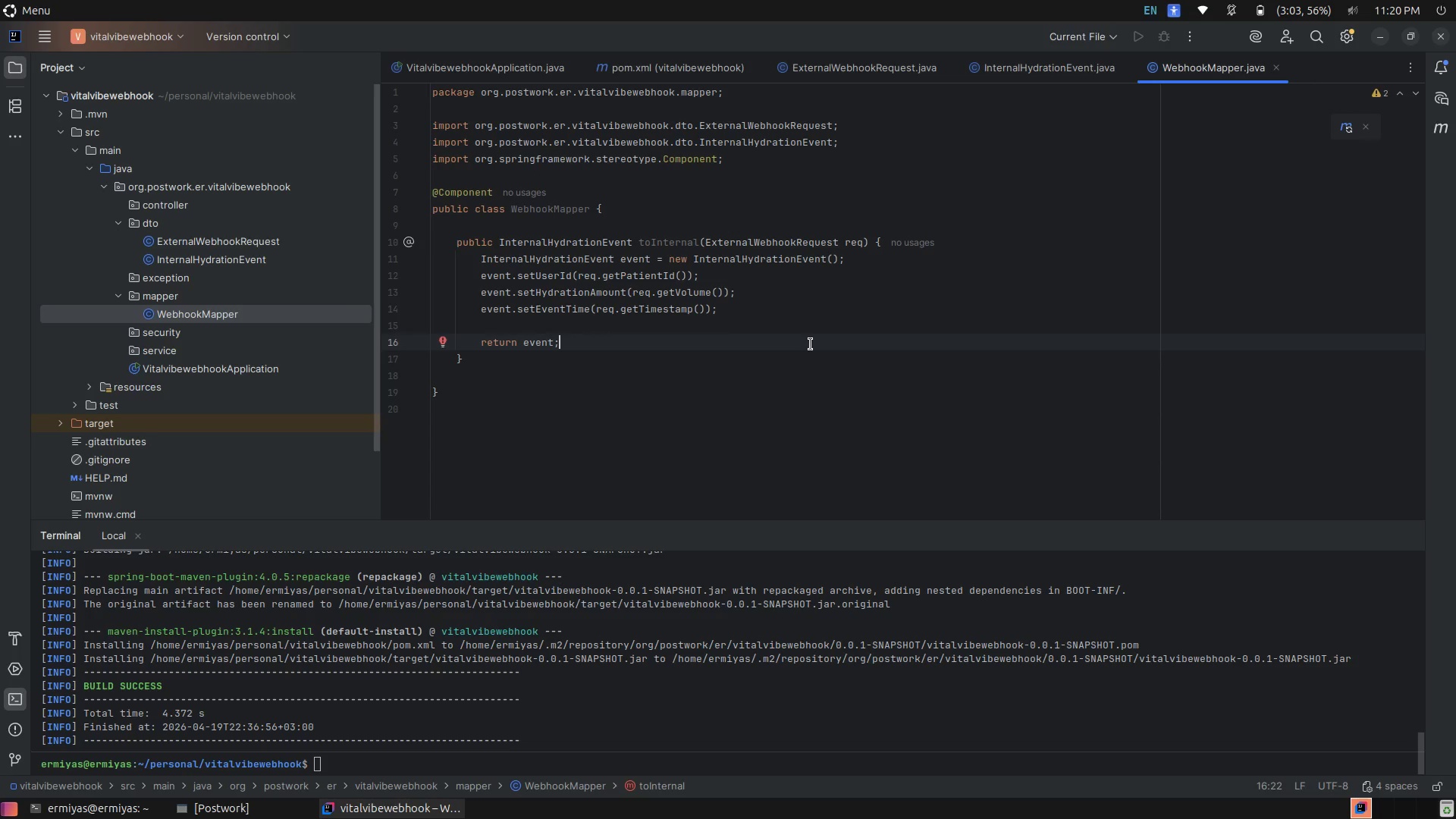 
wait(177.39)
 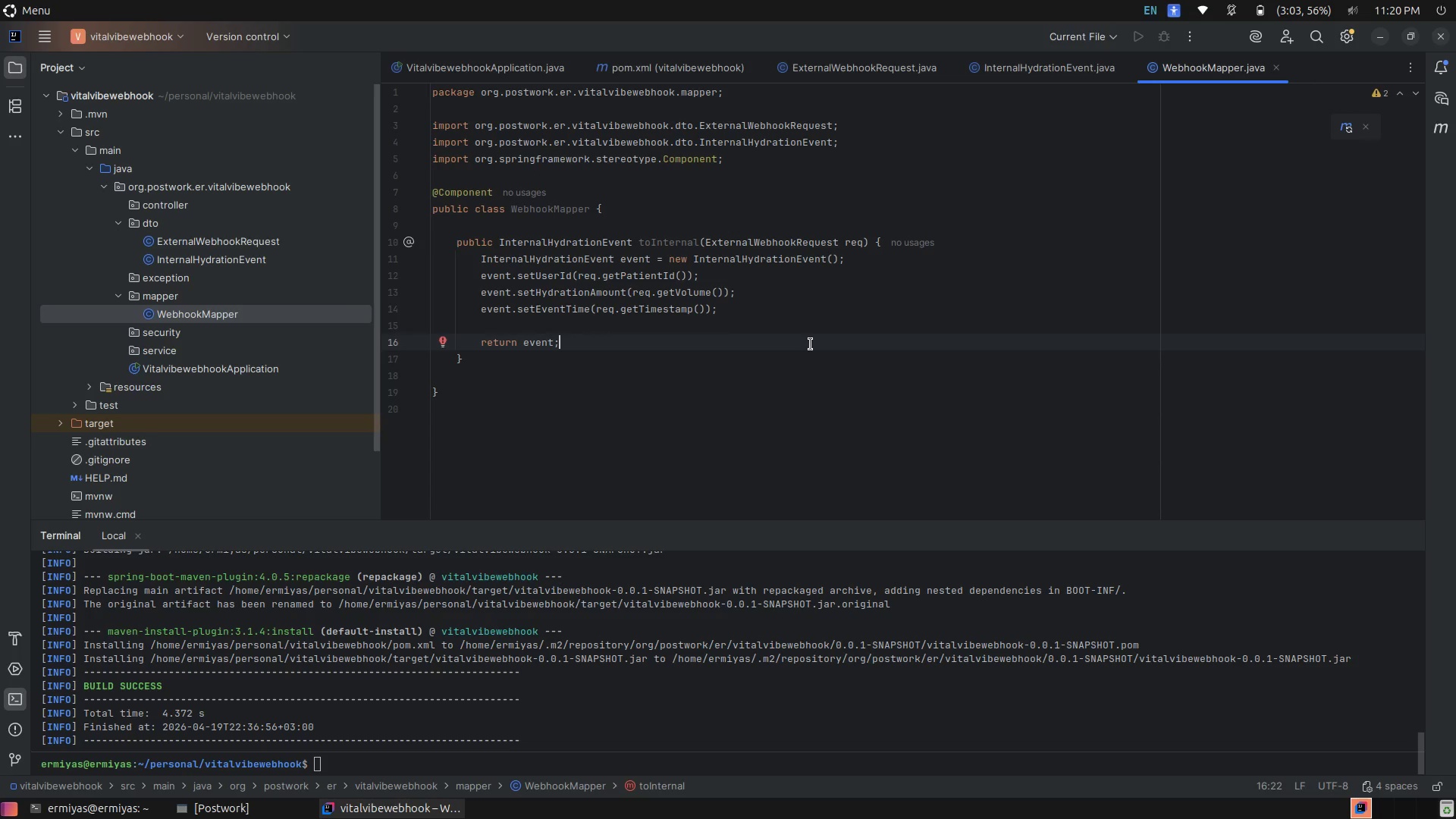 
left_click([772, 397])